 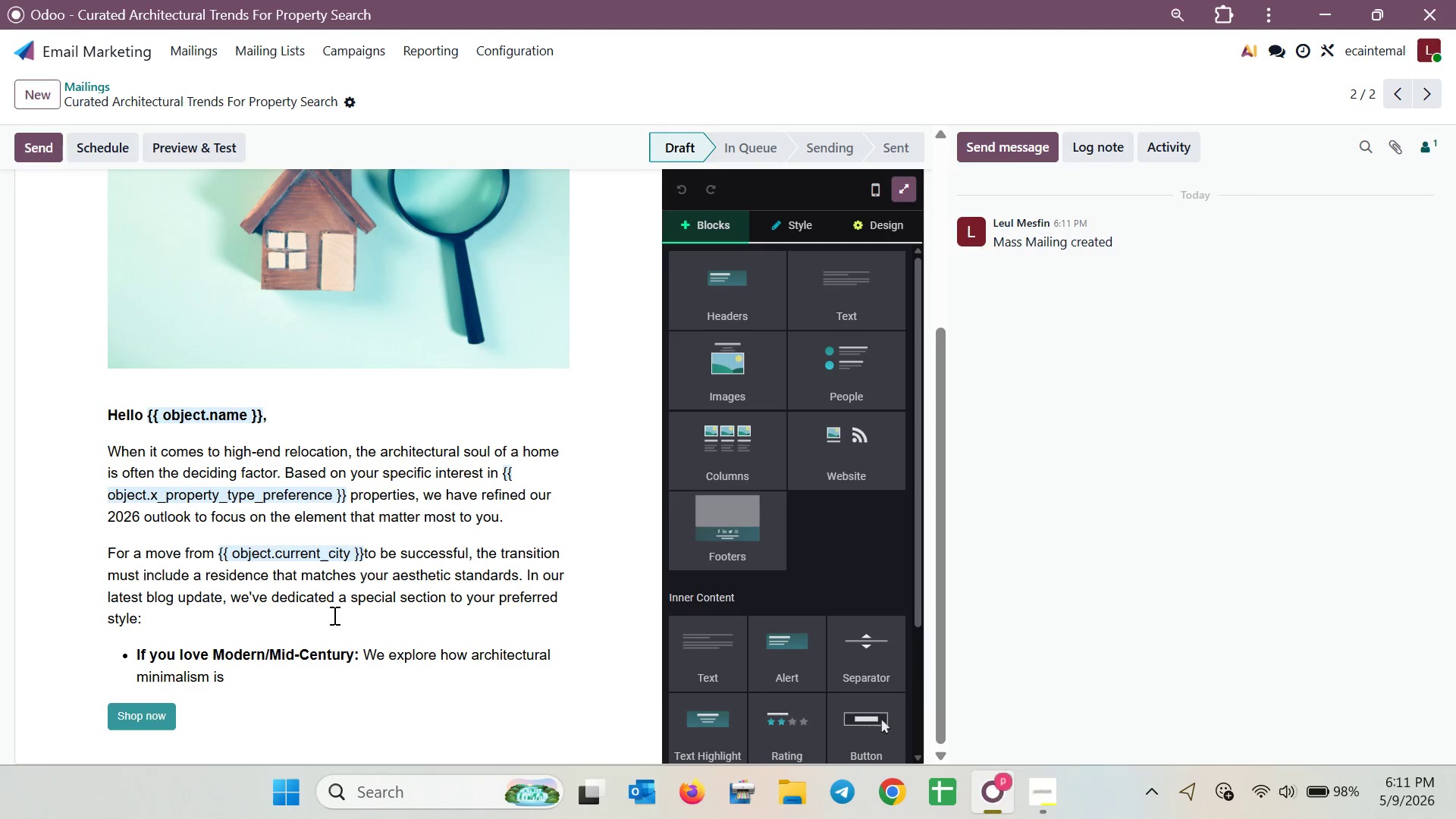 
left_click([255, 695])
 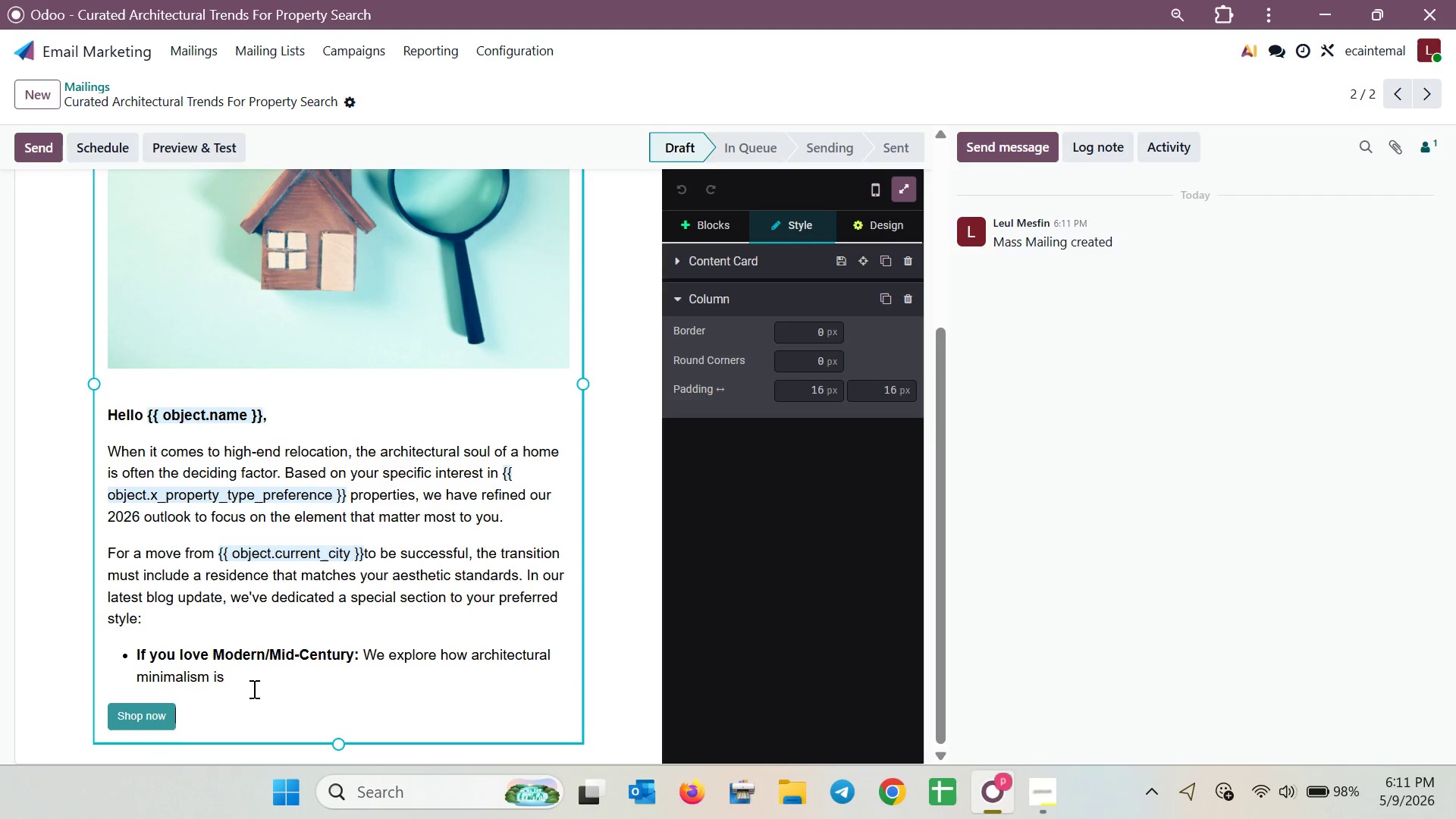 
double_click([253, 675])
 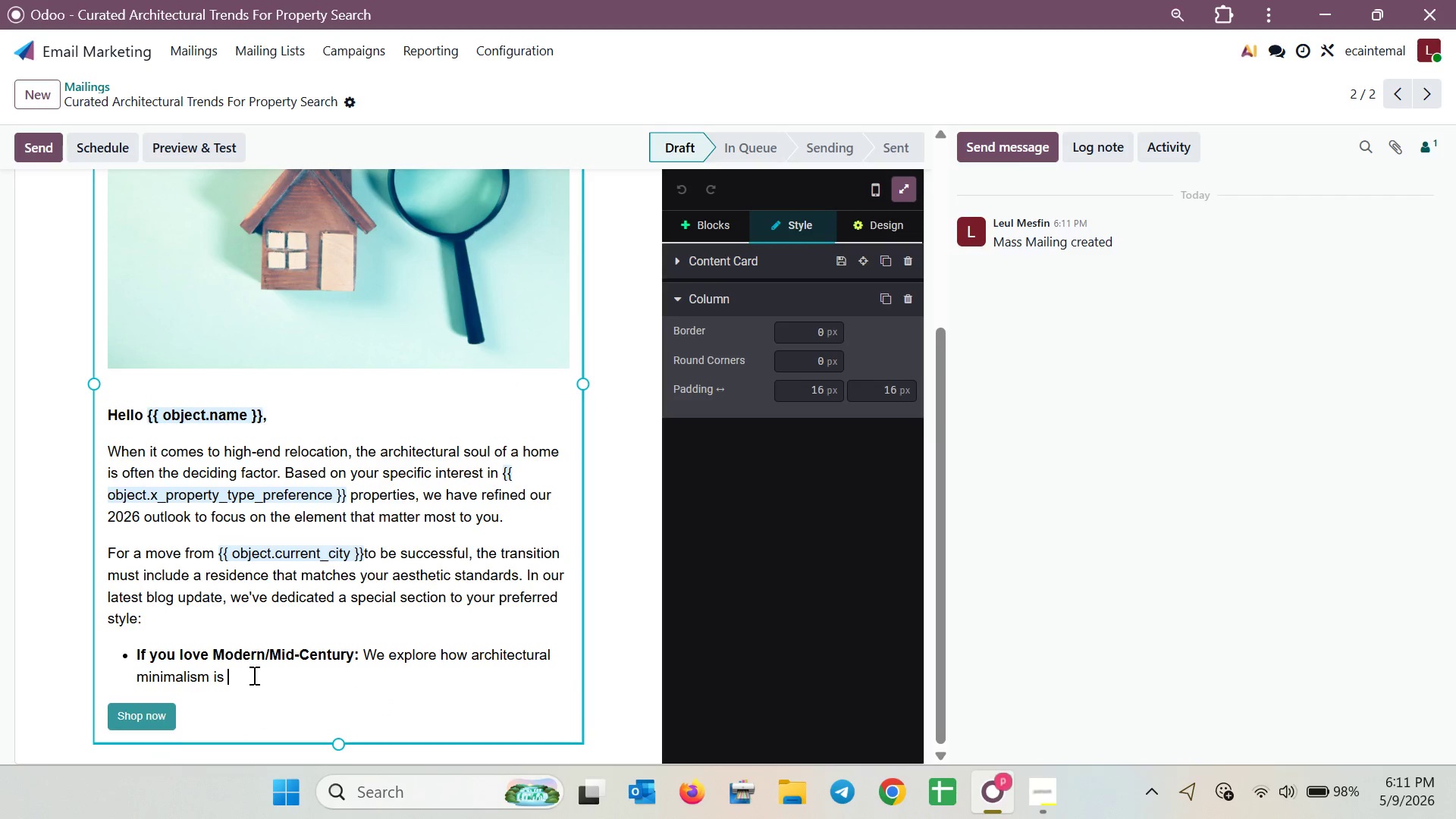 
type(being redefined through sustainble )
 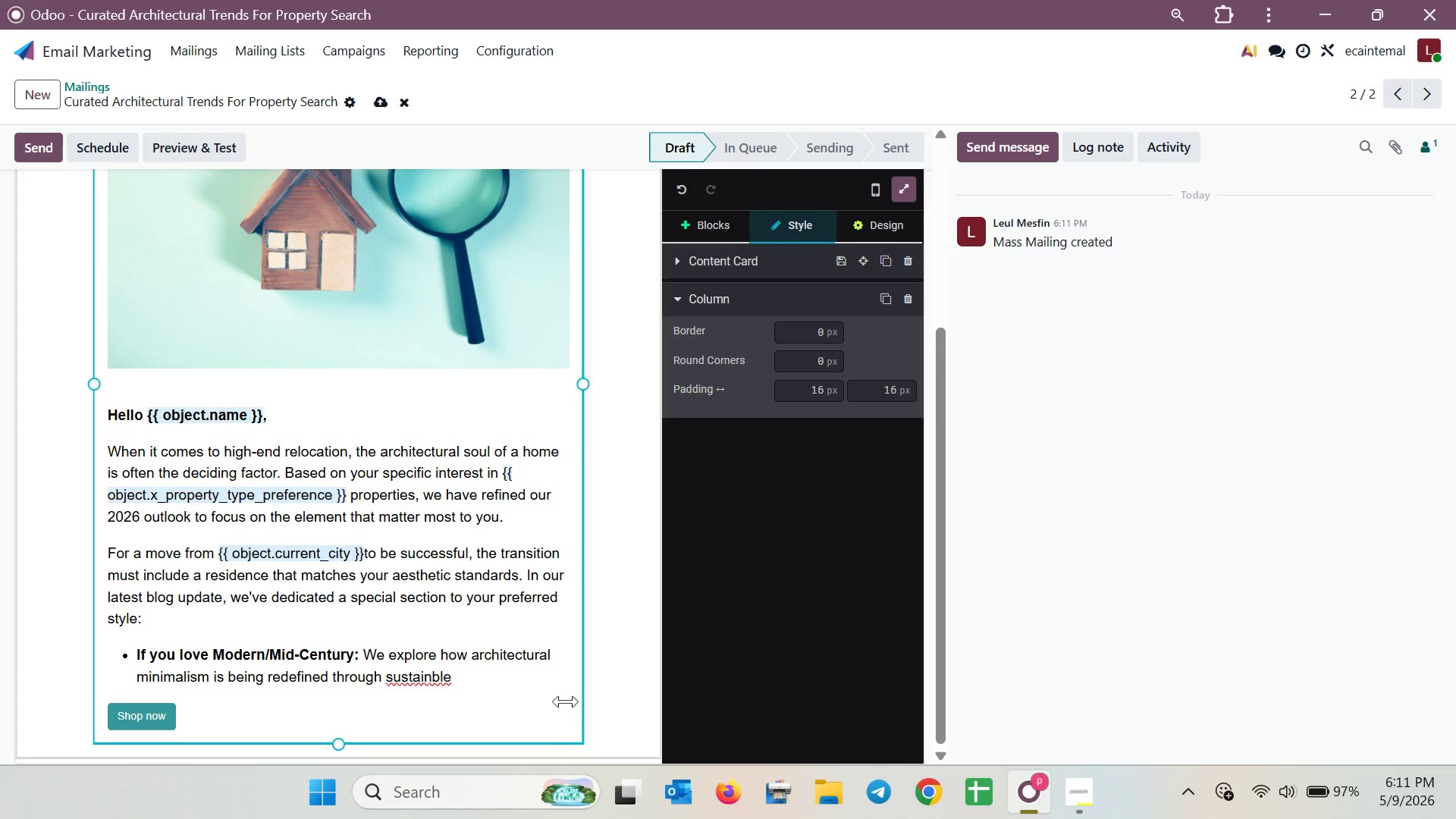 
right_click([448, 682])
 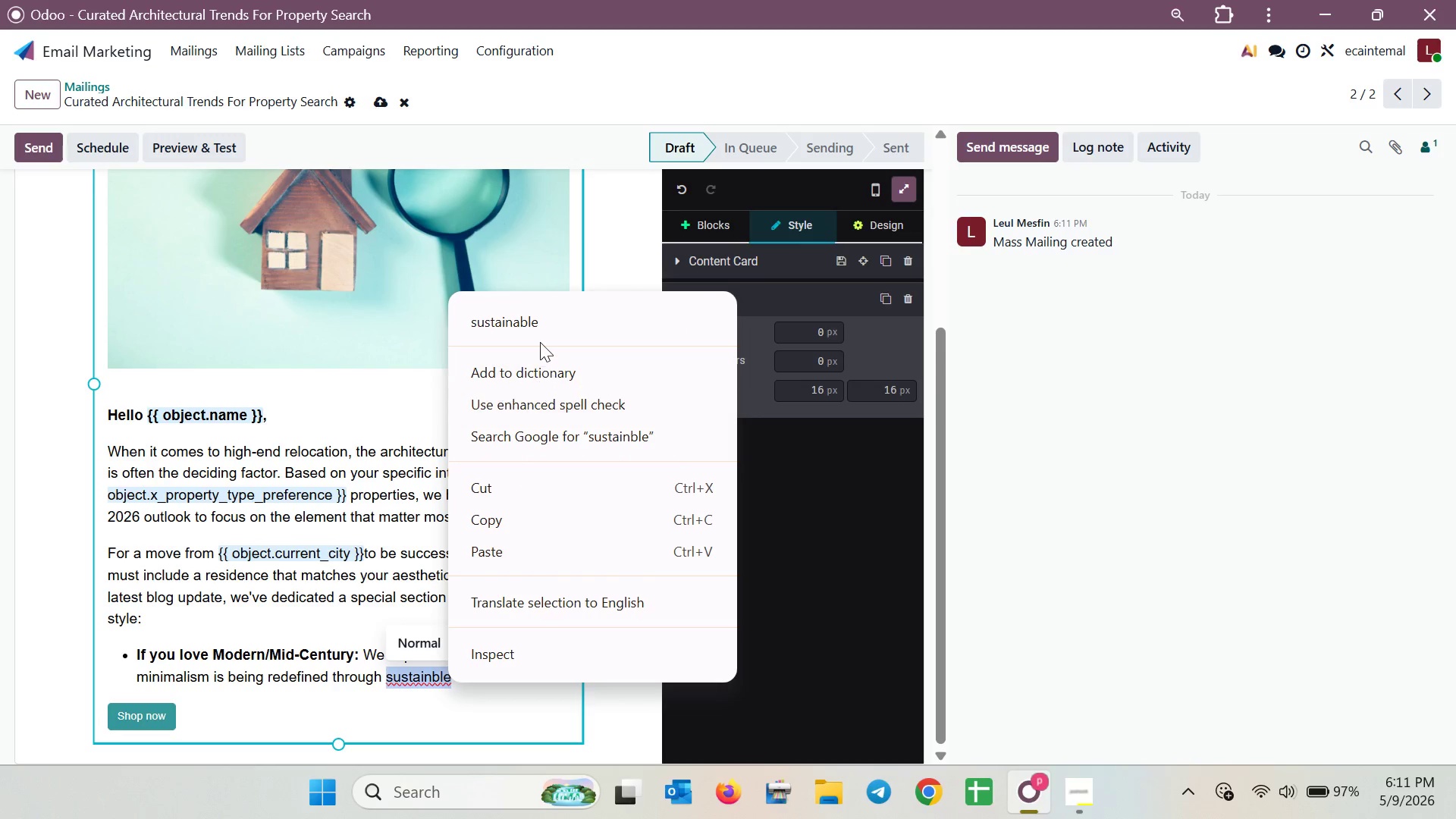 
left_click([544, 329])
 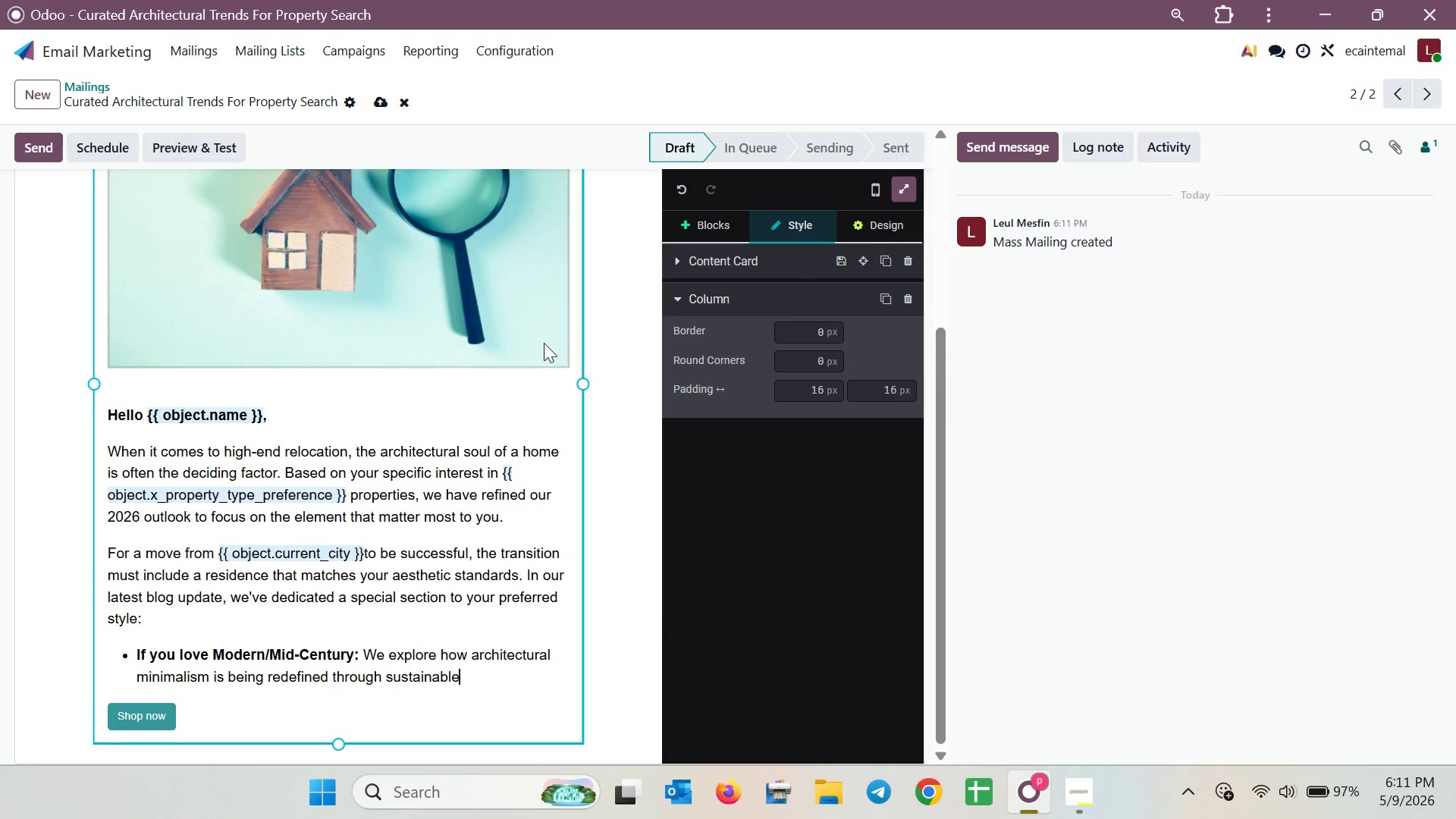 
type( mat)
 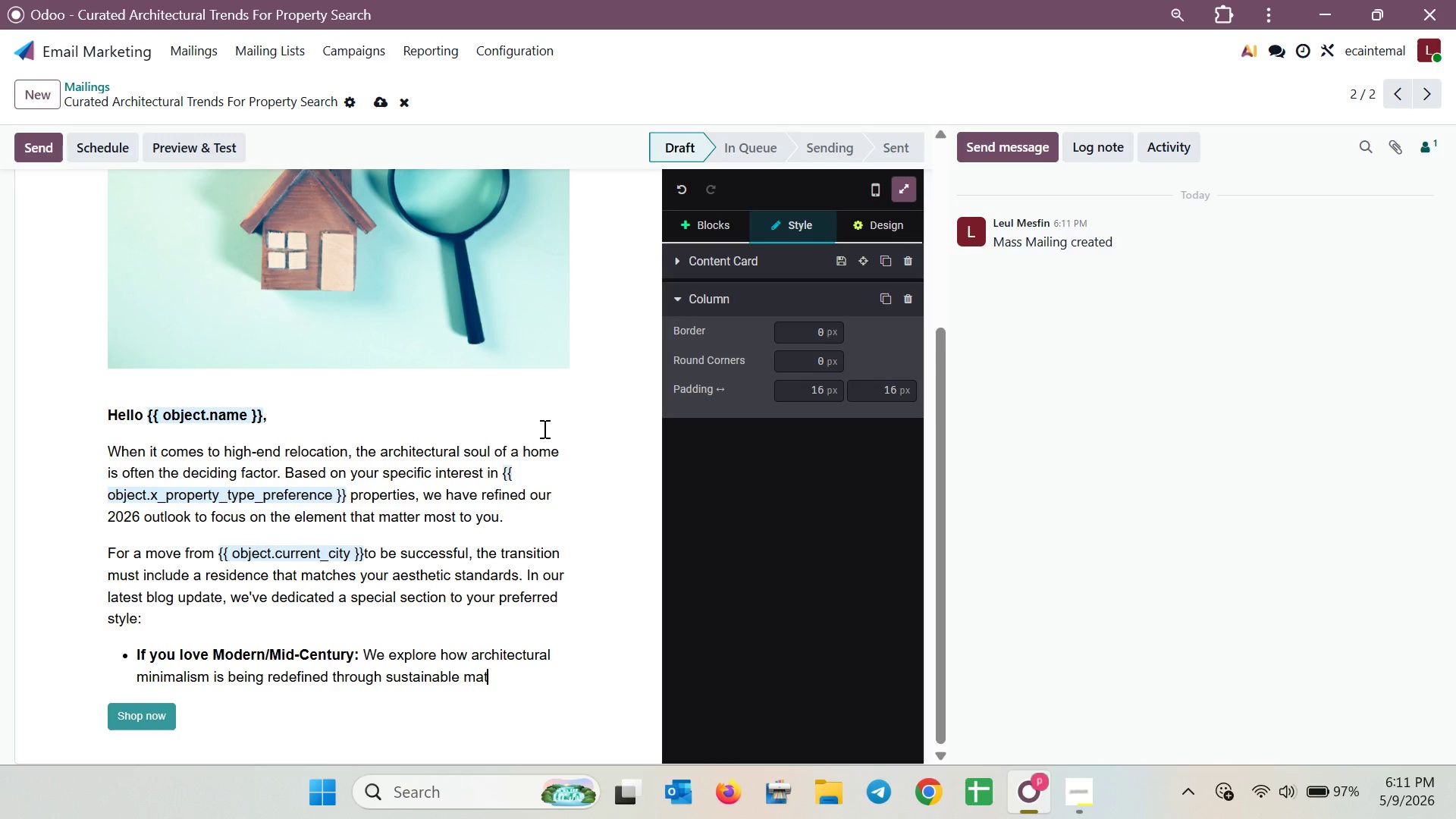 
wait(6.19)
 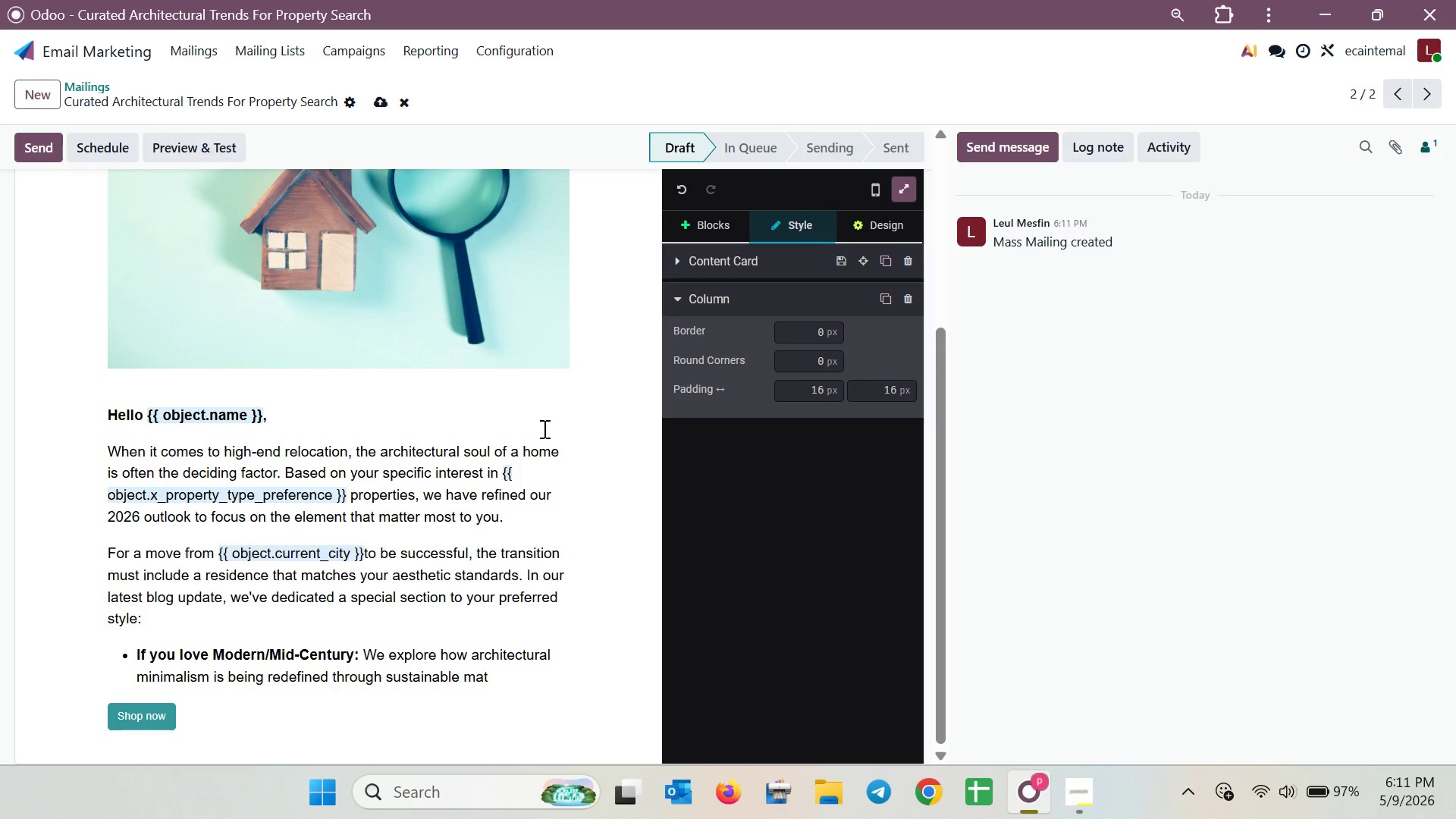 
type(erials asn)
key(Backspace)
key(Backspace)
type(nd open-concept flow )
key(Backspace)
type(. )
 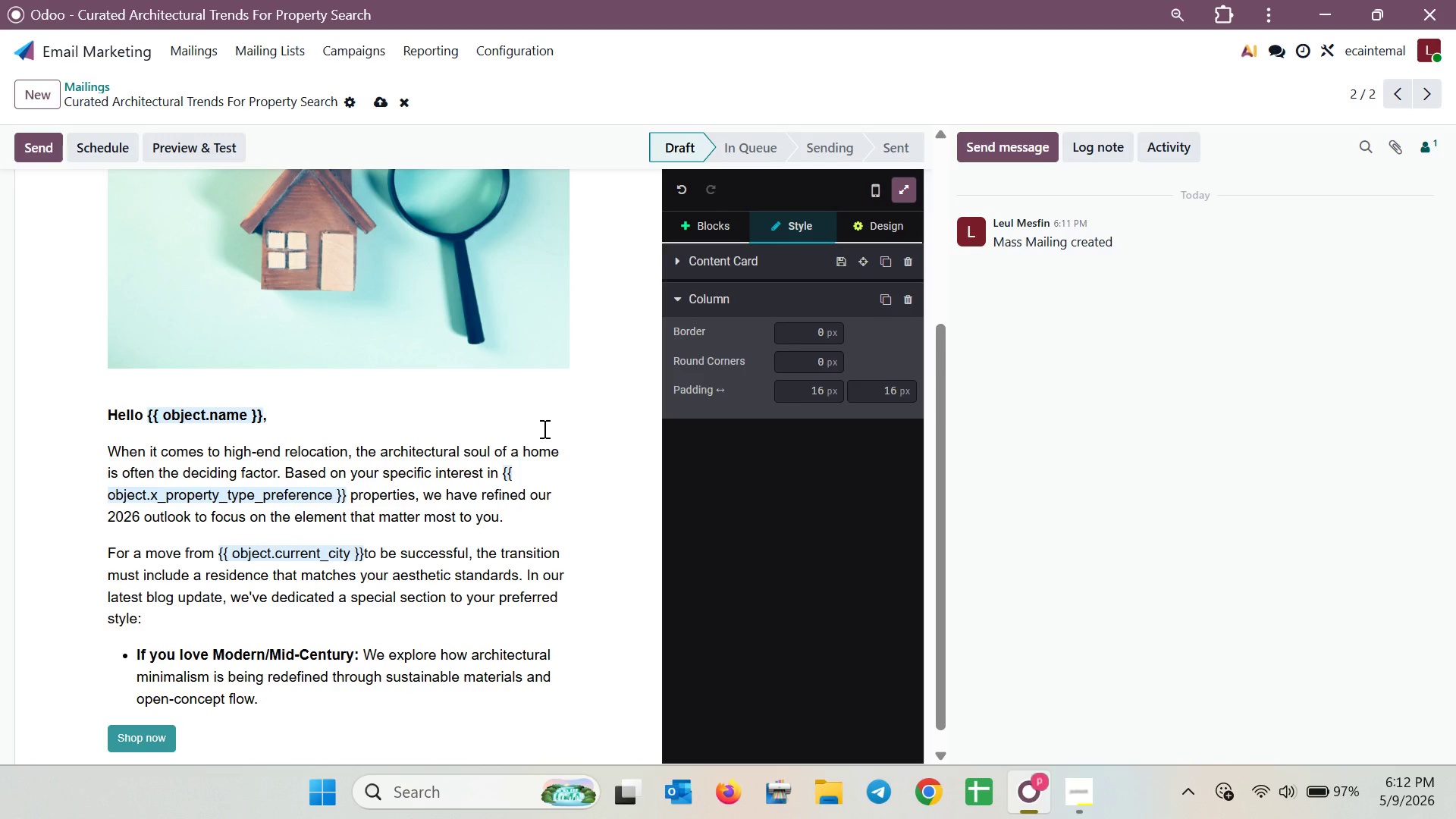 
key(Enter)
 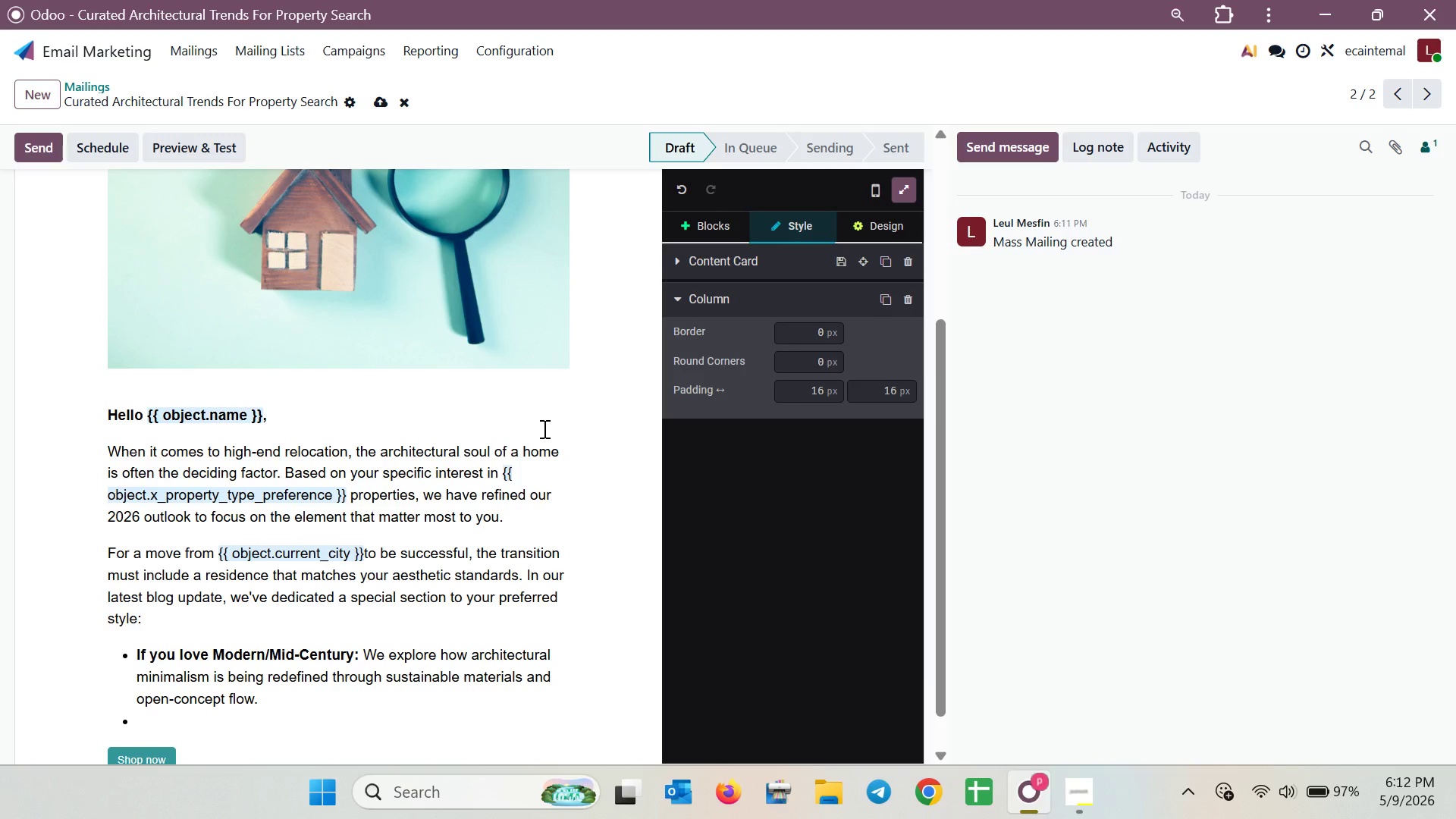 
type(if you love )
 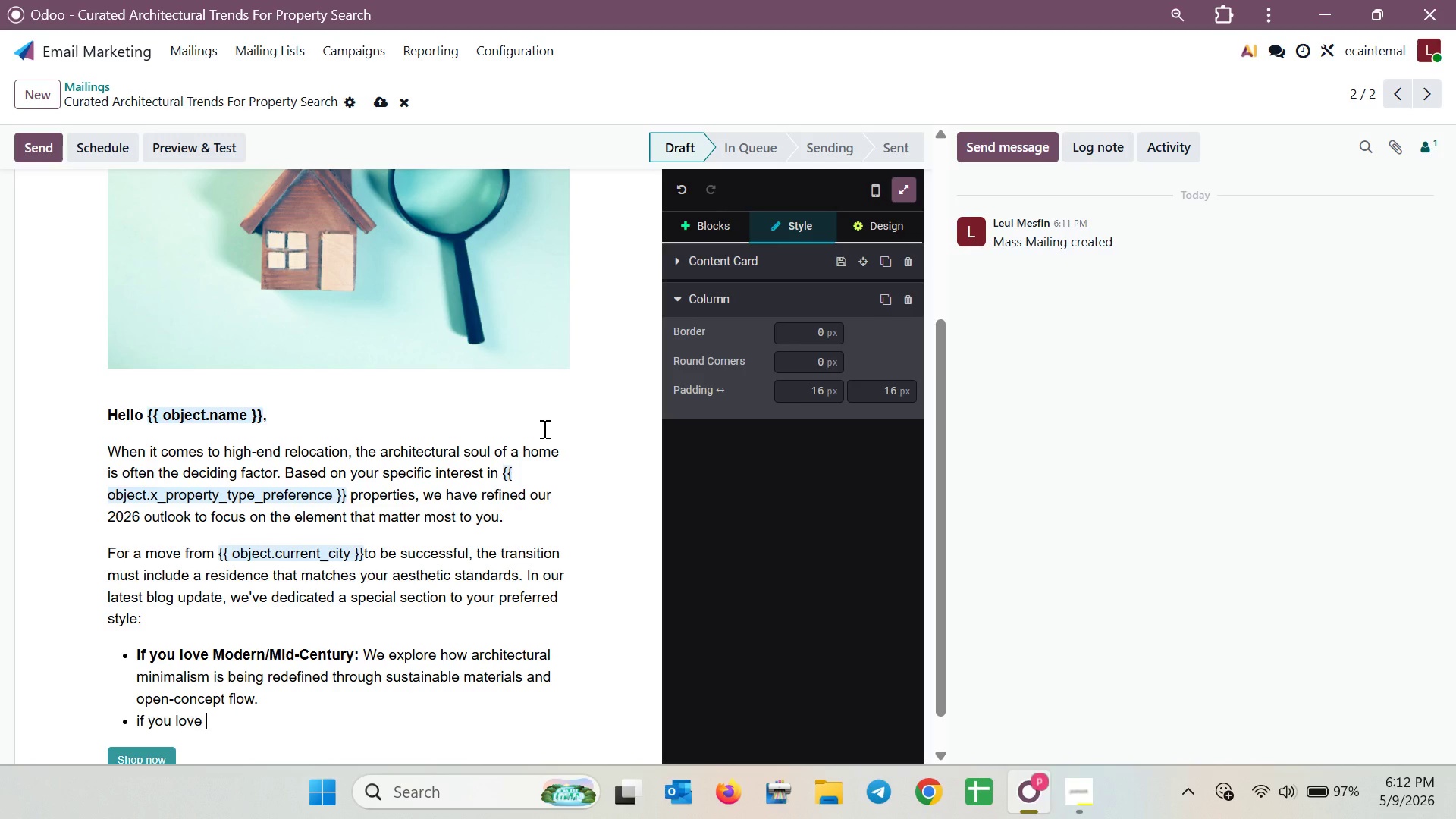 
wait(11.09)
 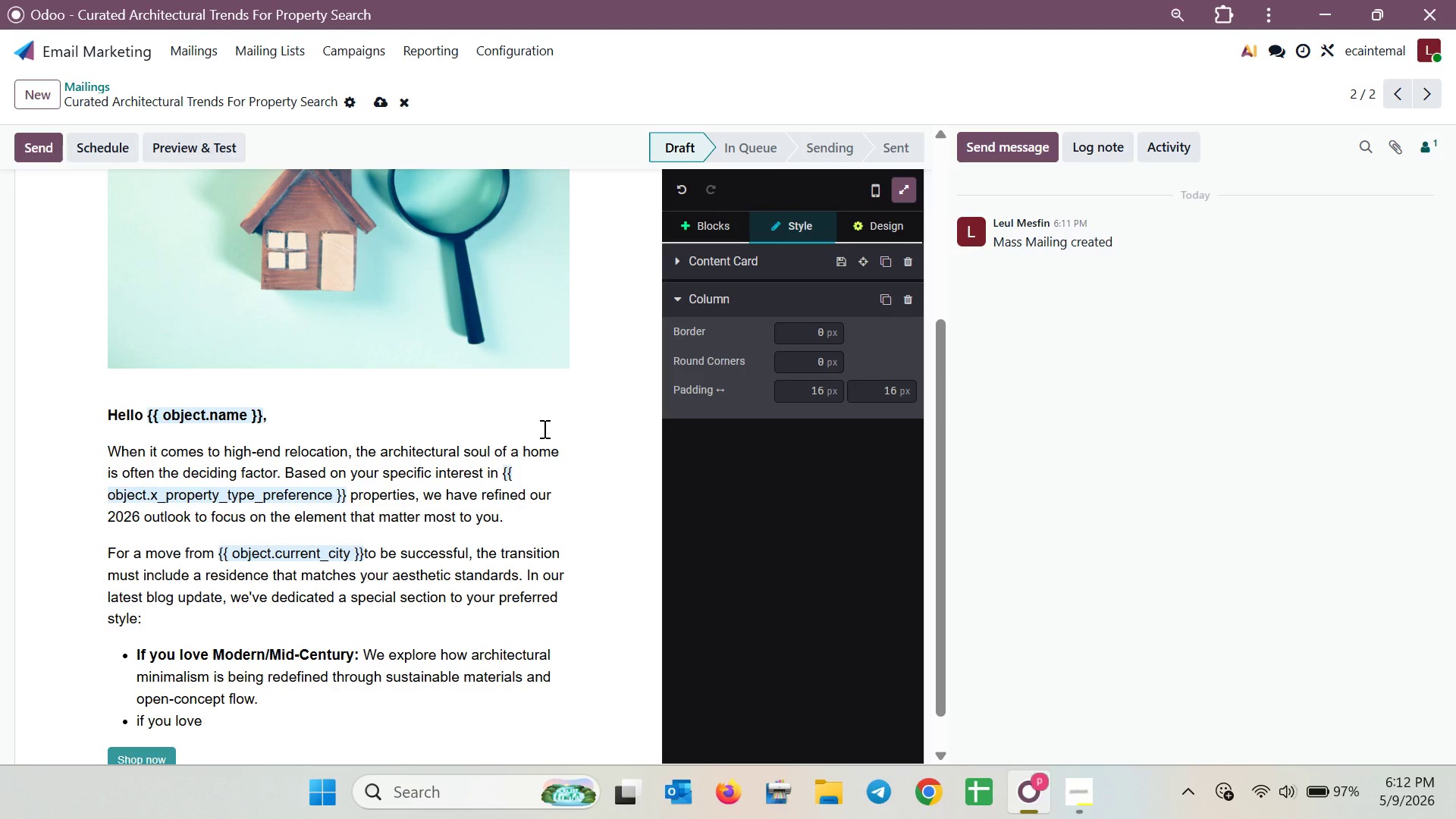 
type(Victo)
 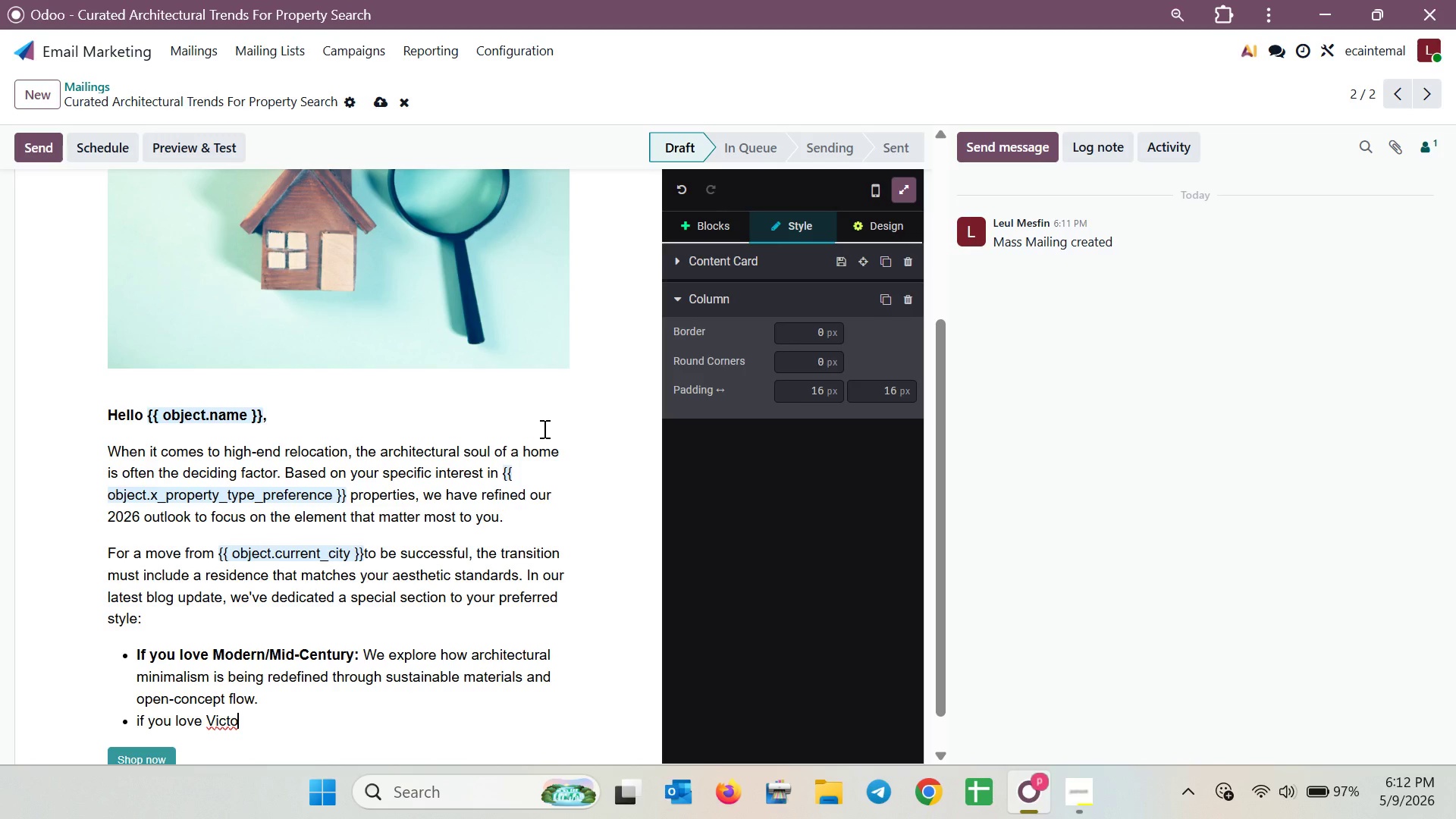 
wait(7.38)
 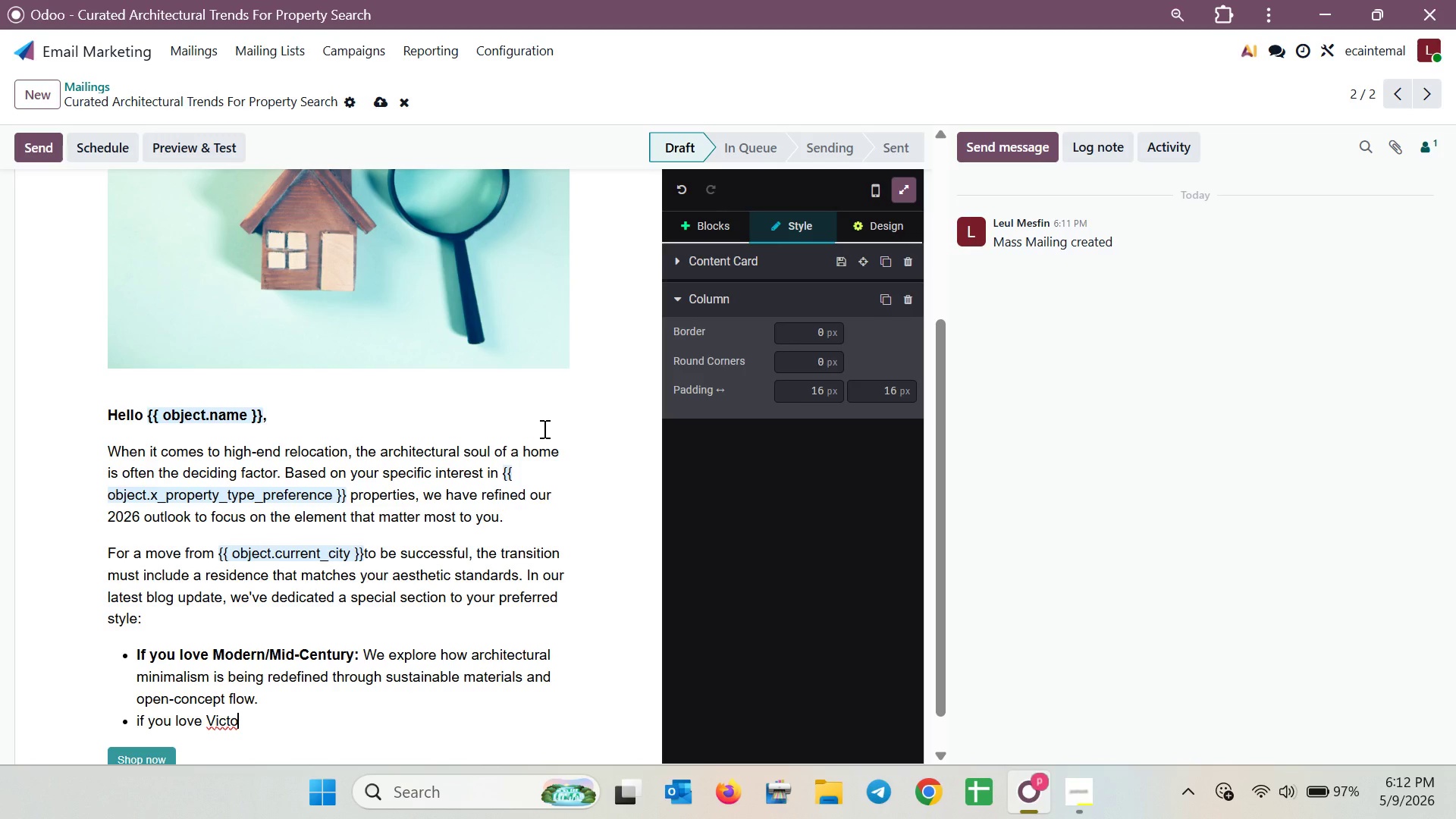 
type(rian/Medit)
 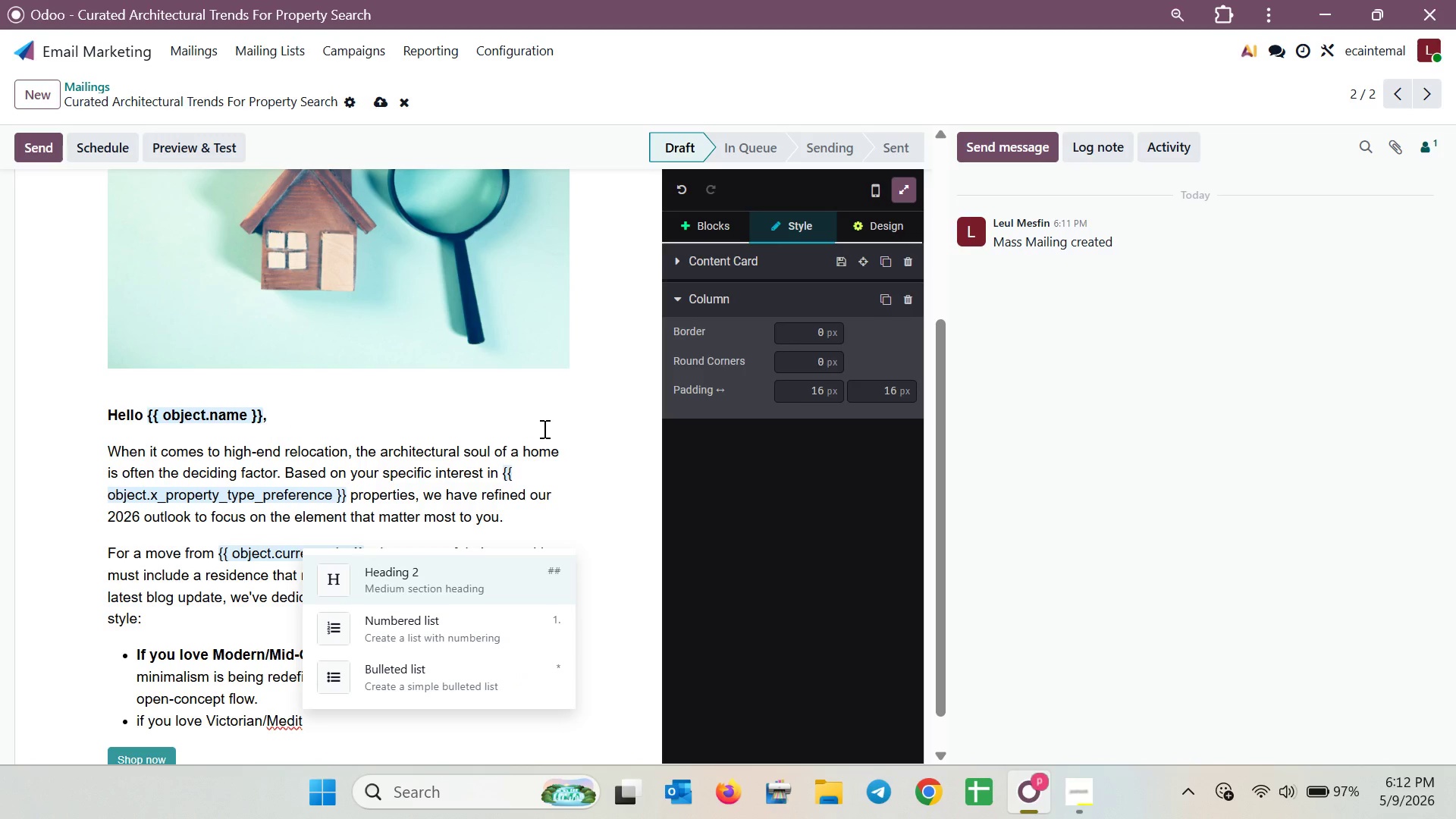 
type(erra)
 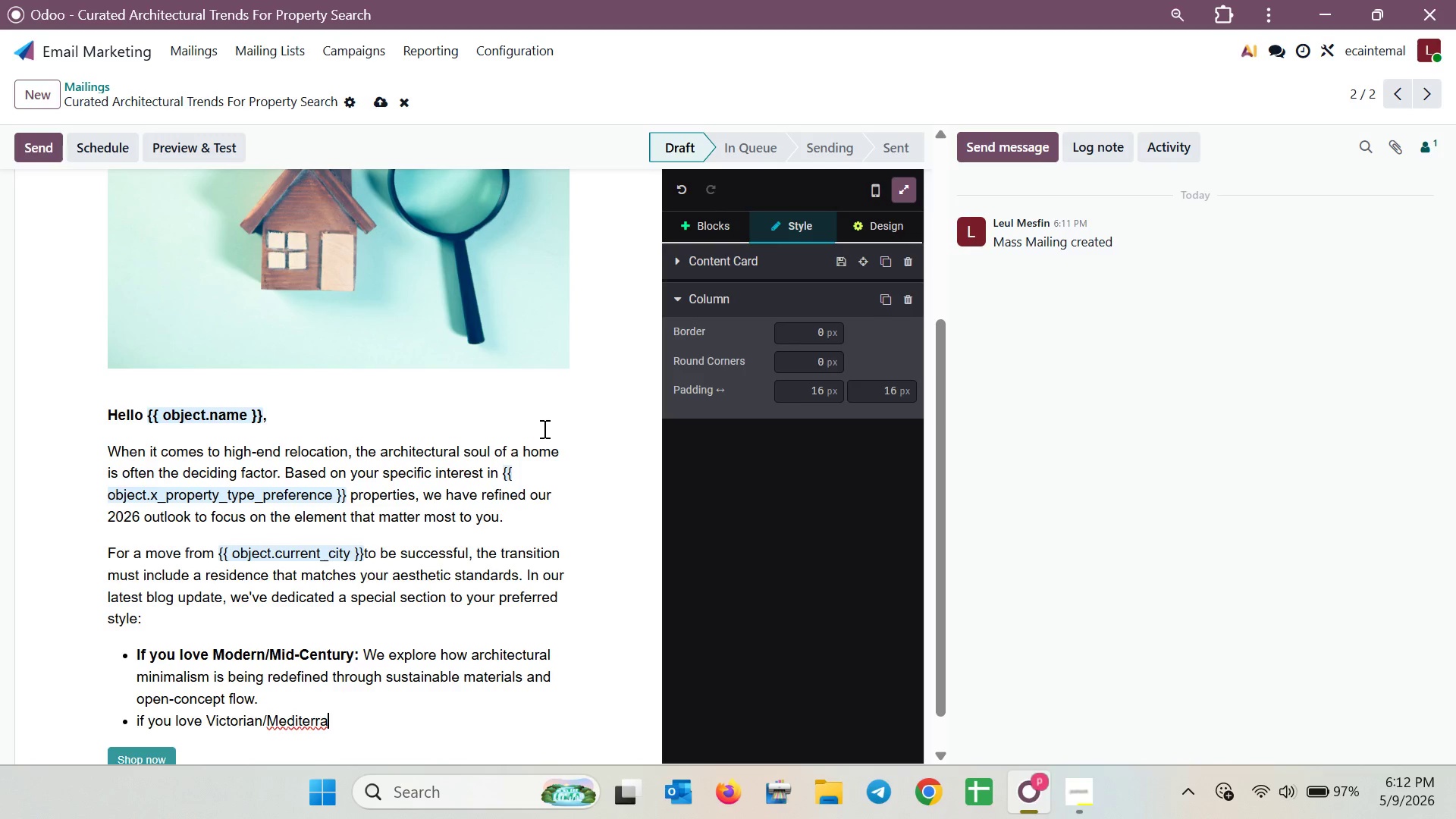 
wait(7.03)
 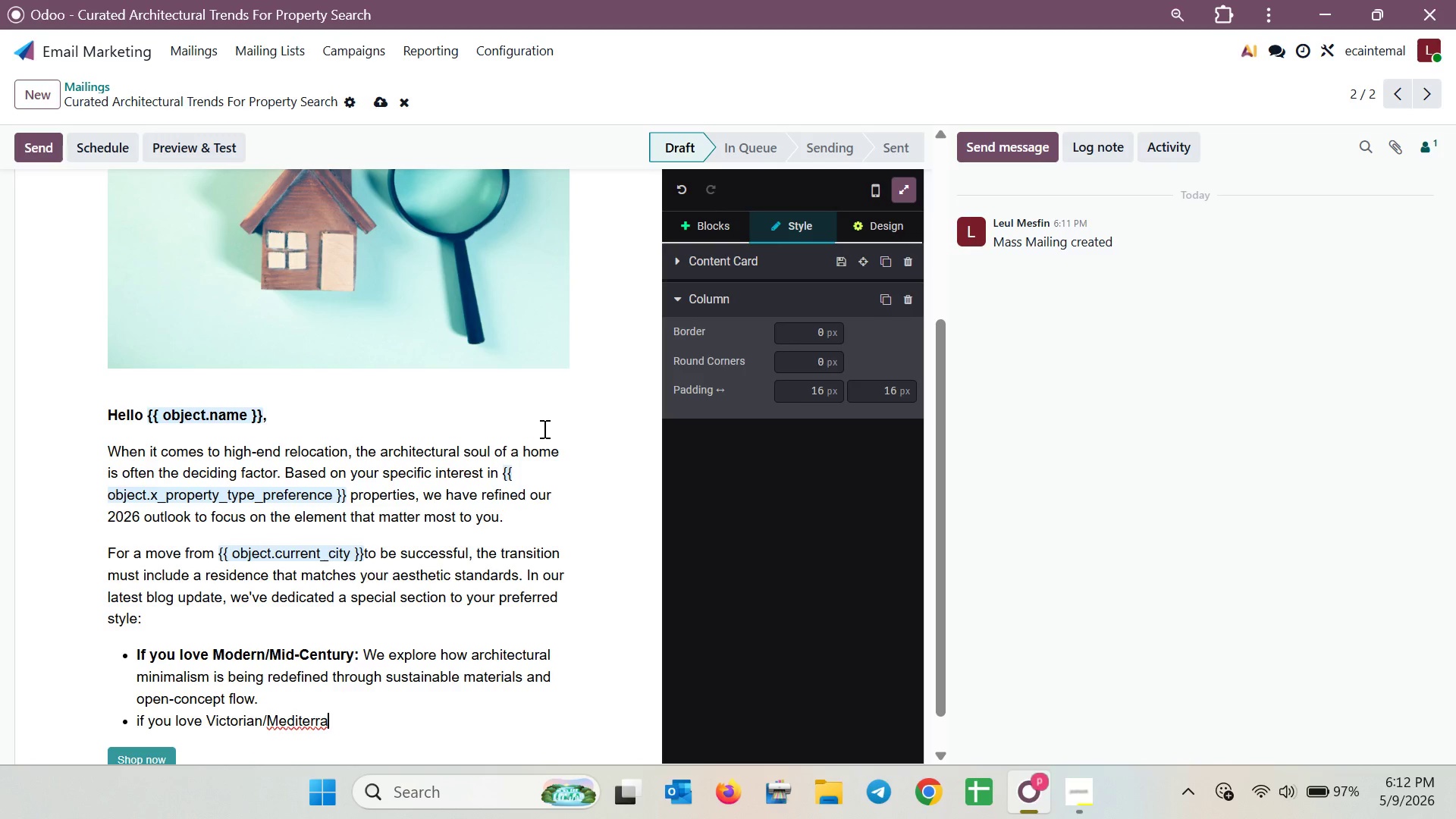 
type(nean)
 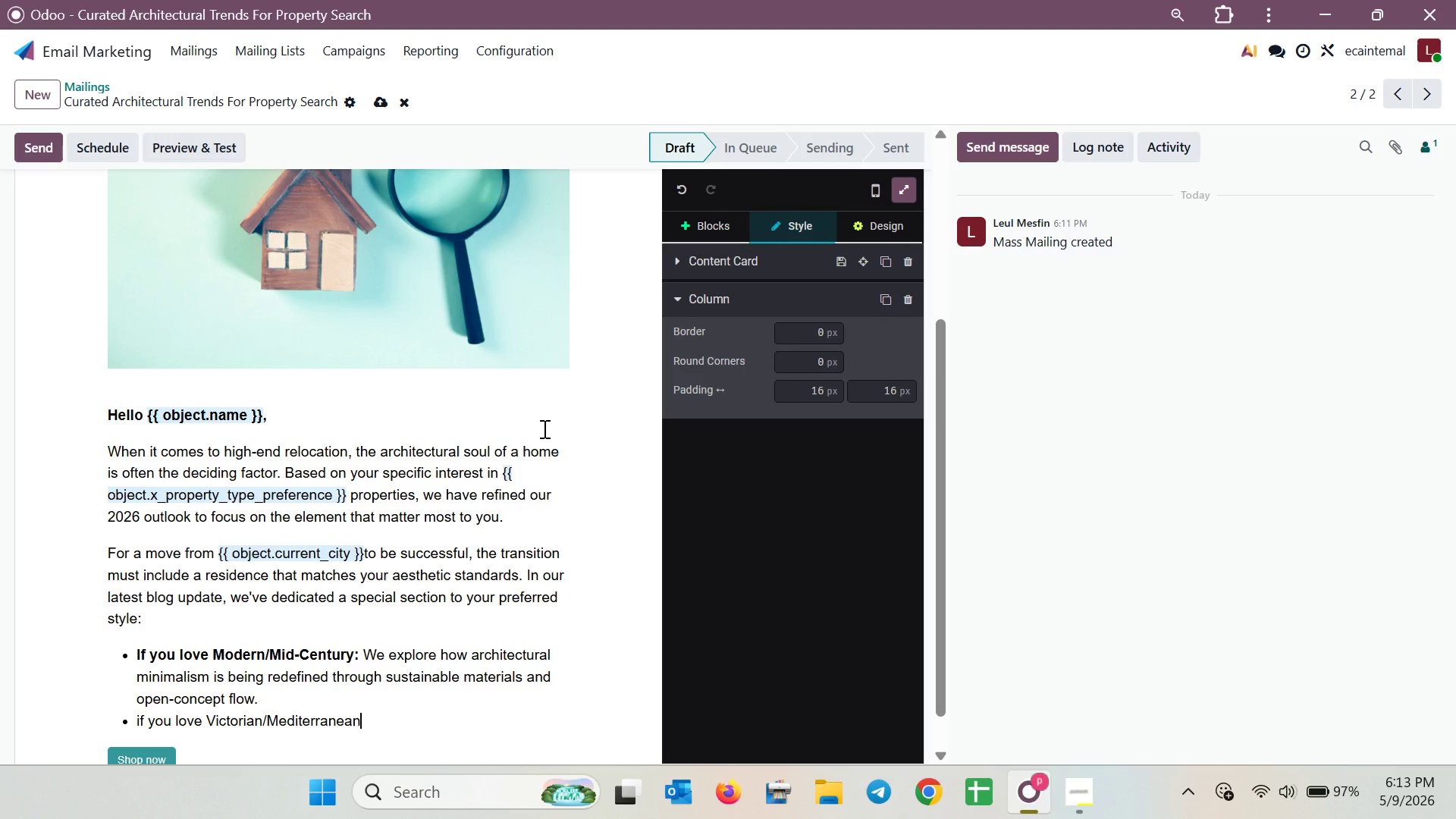 
type(: we)
 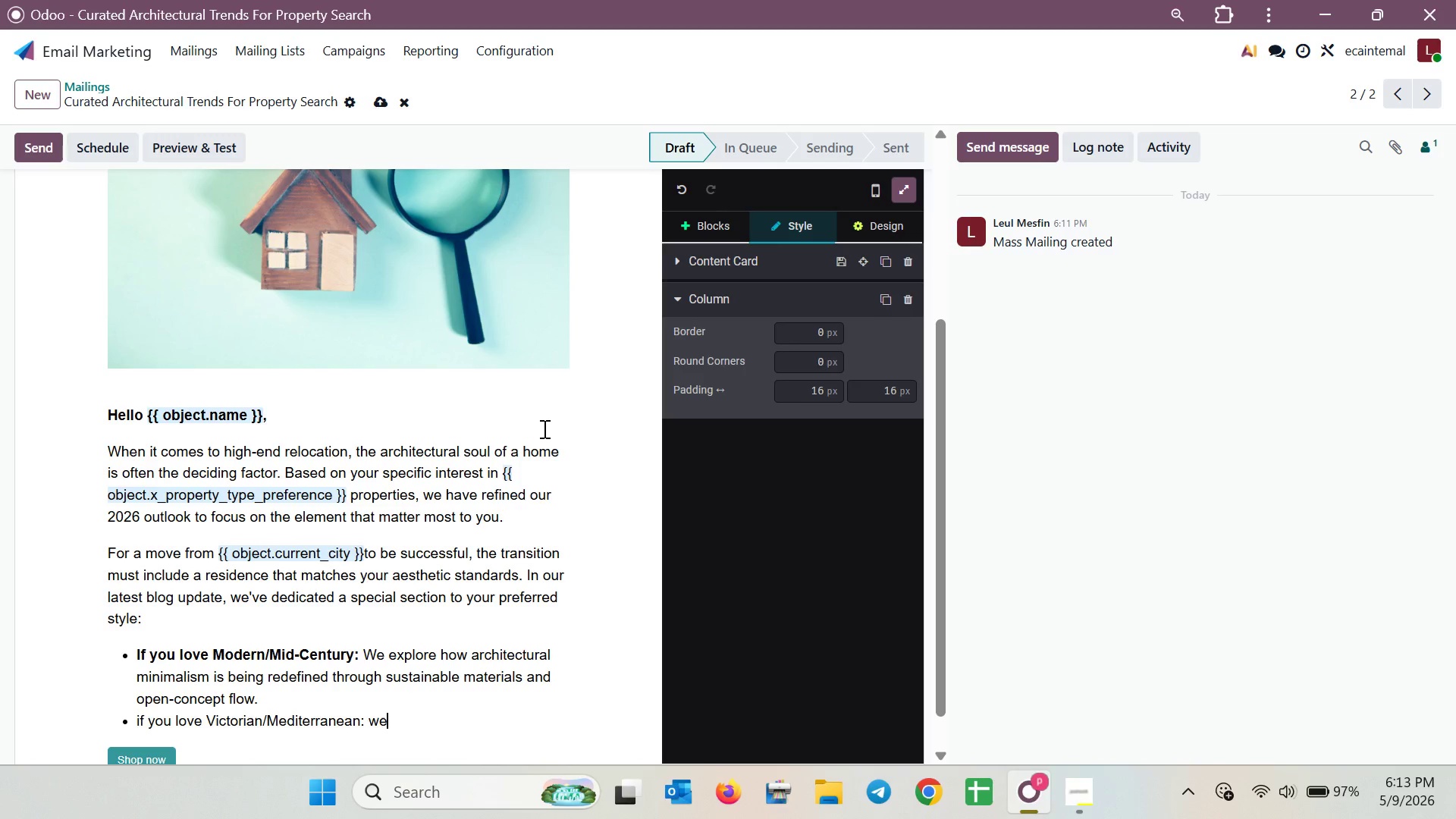 
type(ex)
 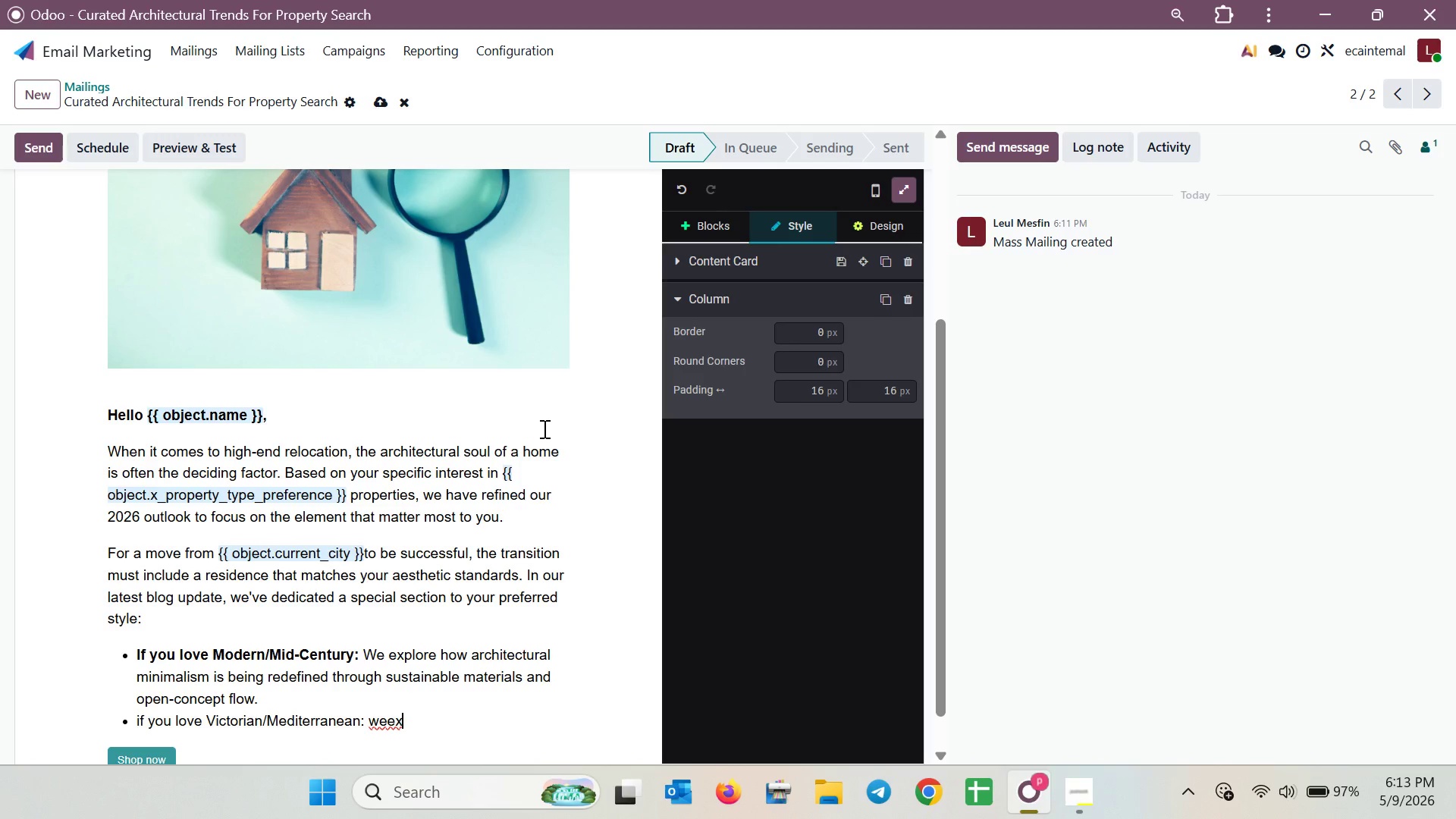 
key(Backspace)
key(Backspace)
type( w)
key(Backspace)
type(examine the rising value of heritage presrvation and the craftdmanship of classic luxury finish)
 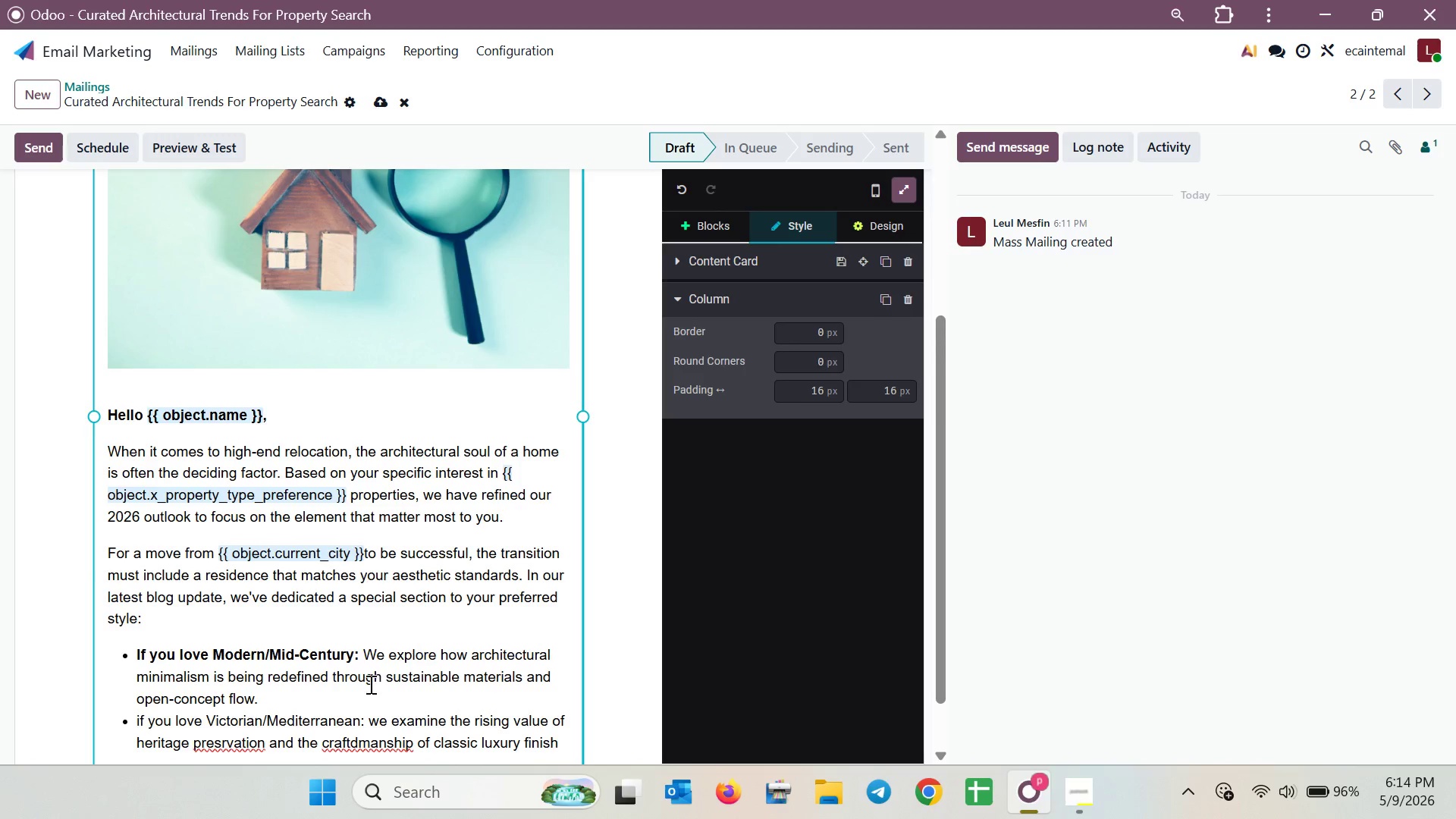 
wait(6.42)
 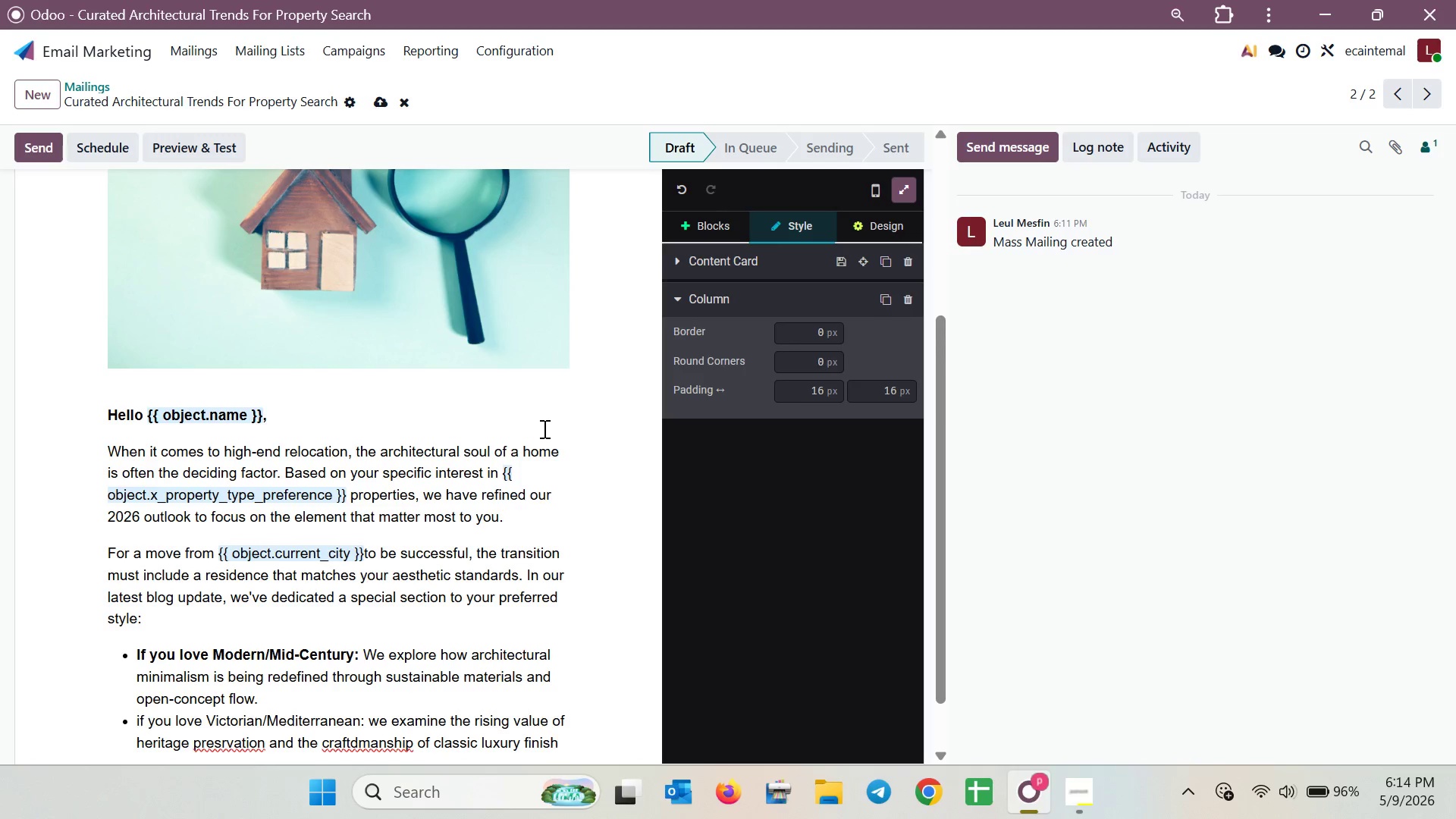 
key(Delete)
 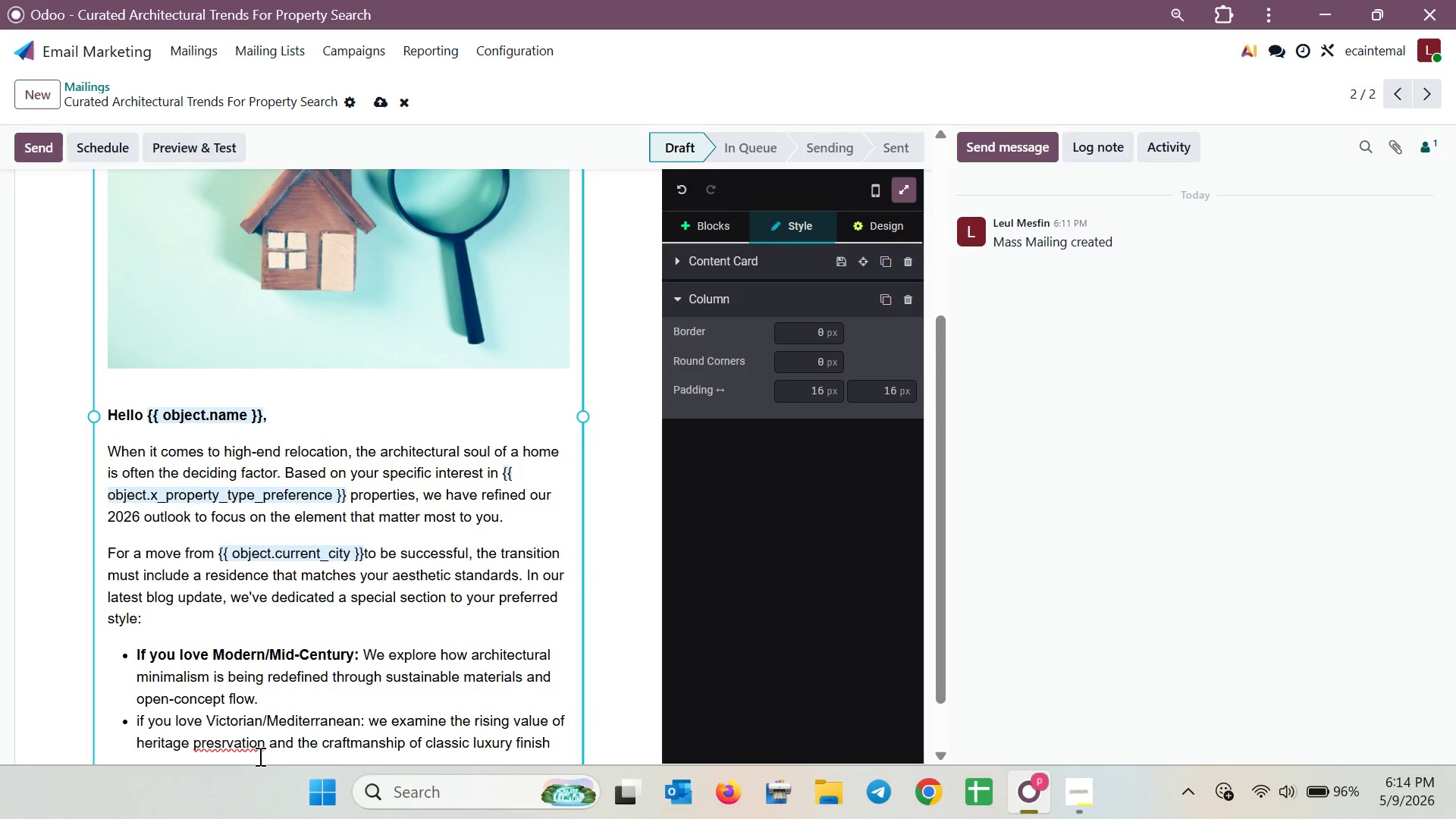 
right_click([250, 747])
 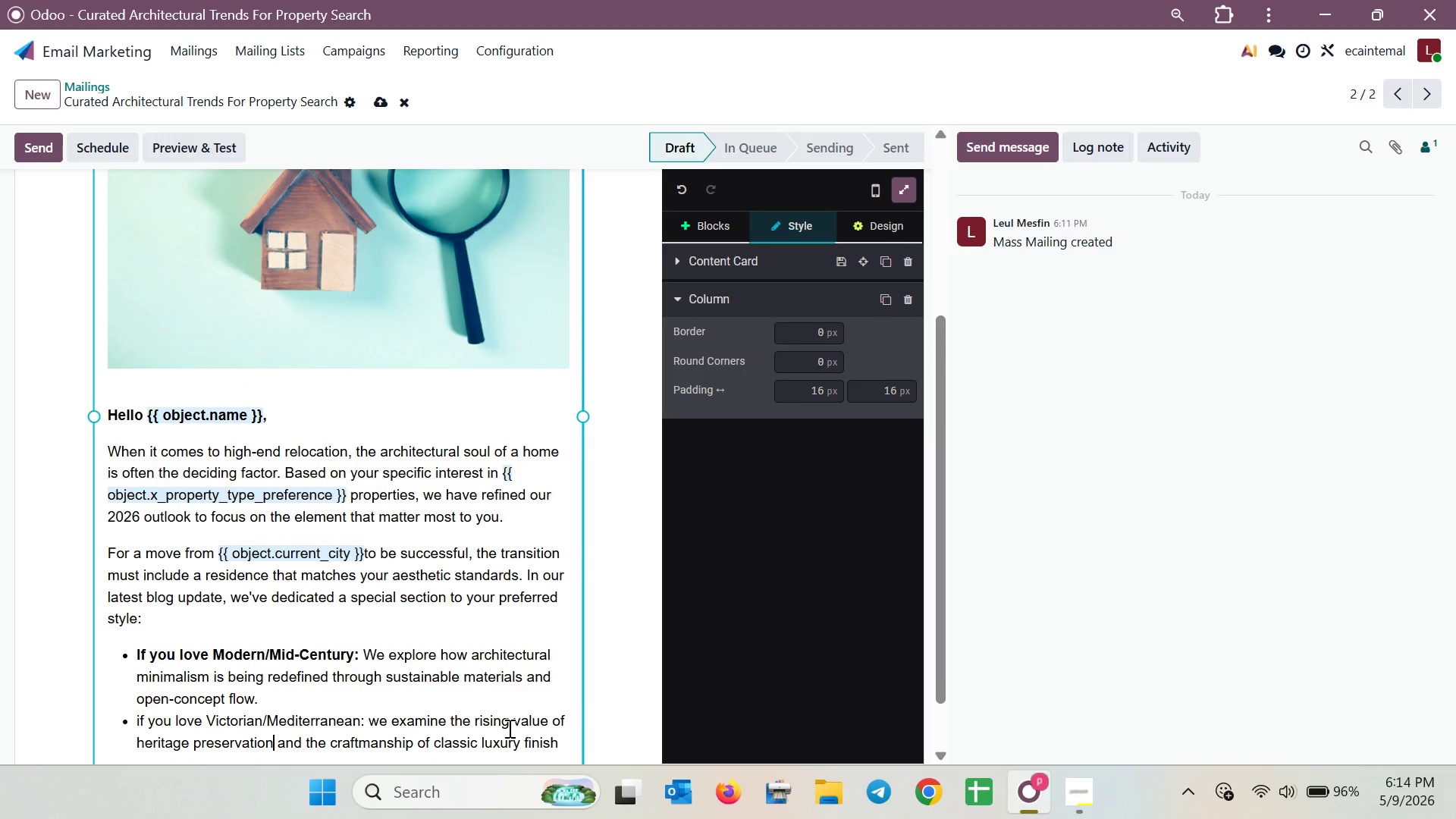 
left_click([563, 743])
 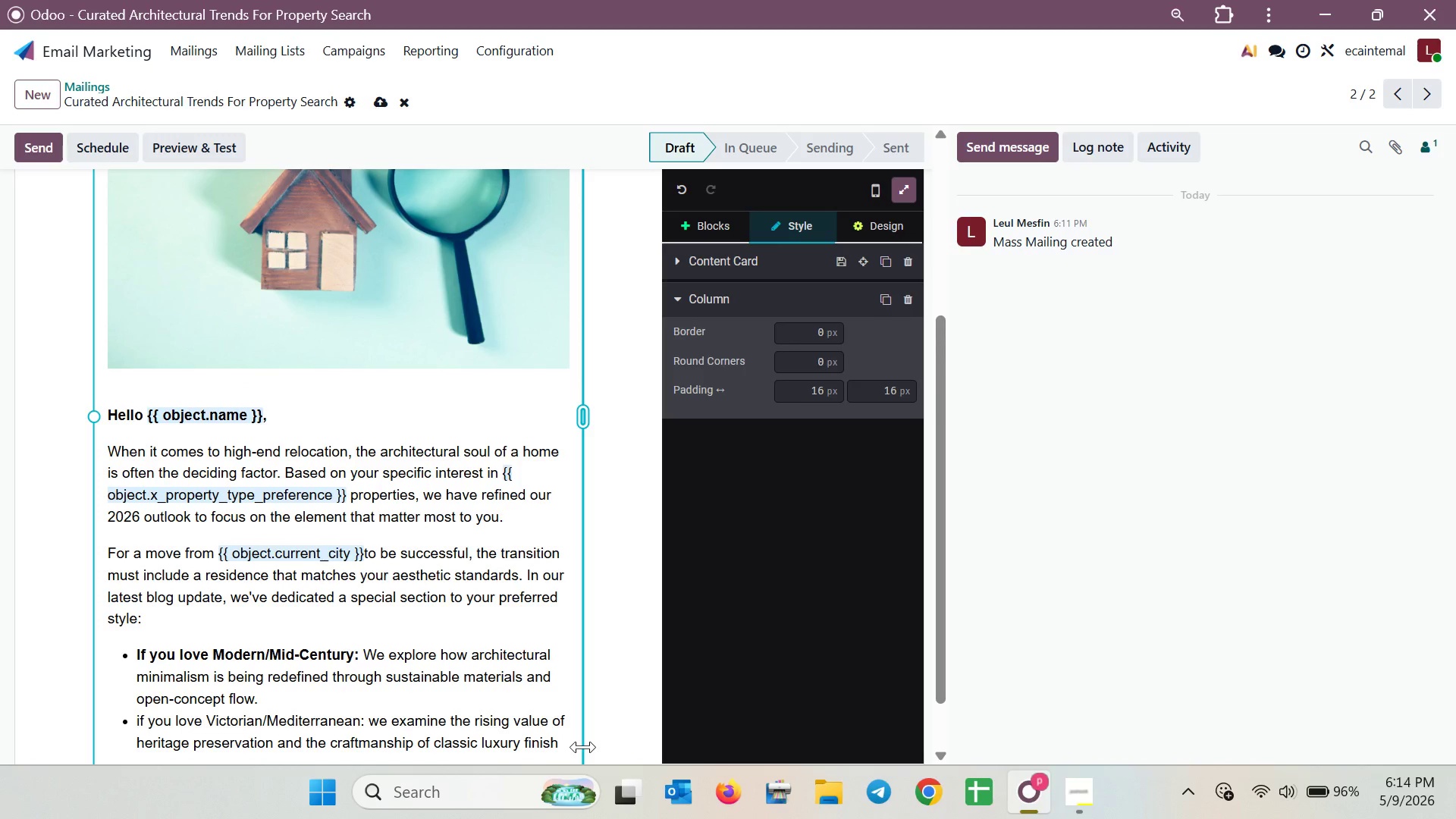 
wait(8.66)
 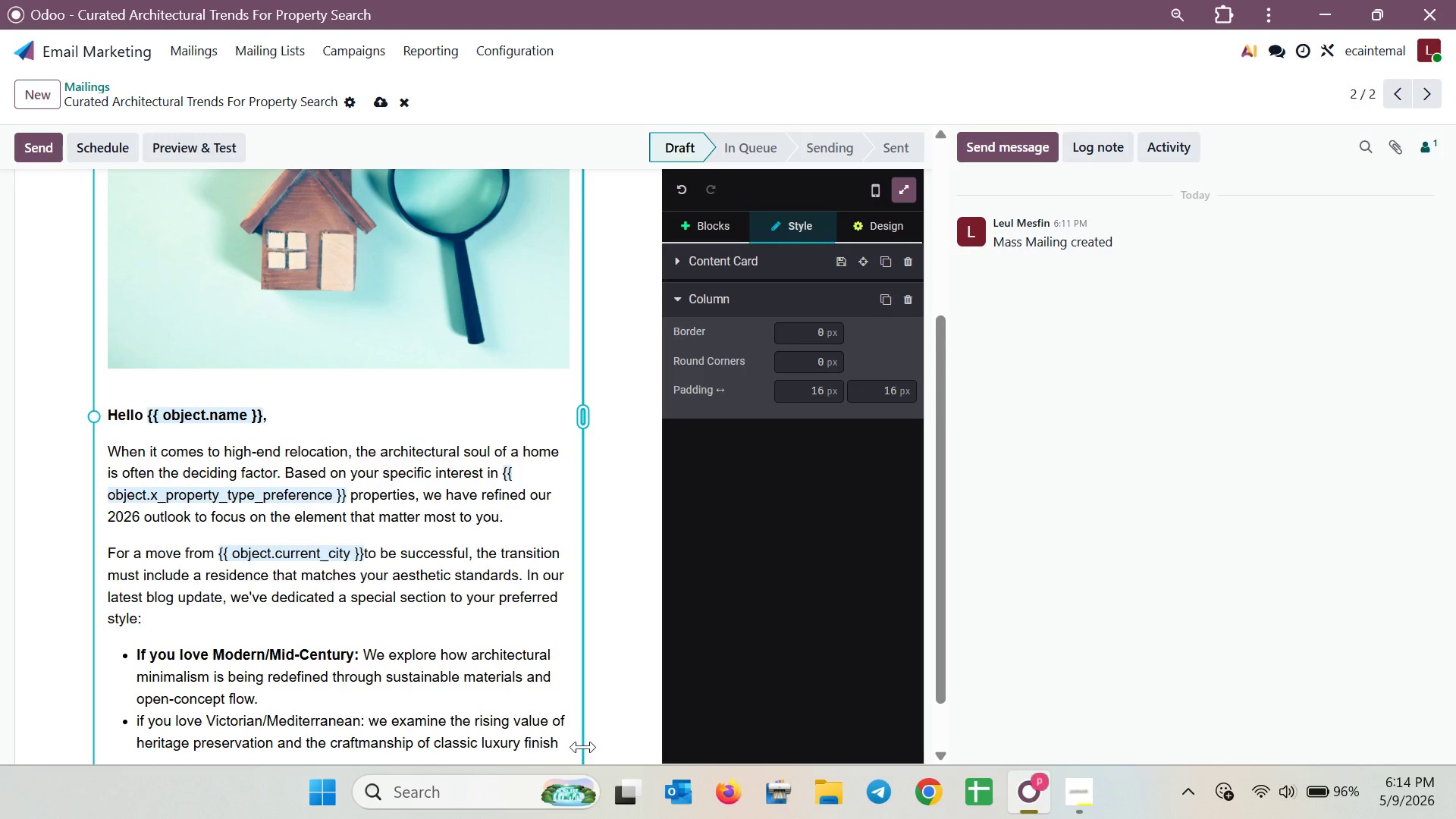 
key(Backspace)
type(es. )
 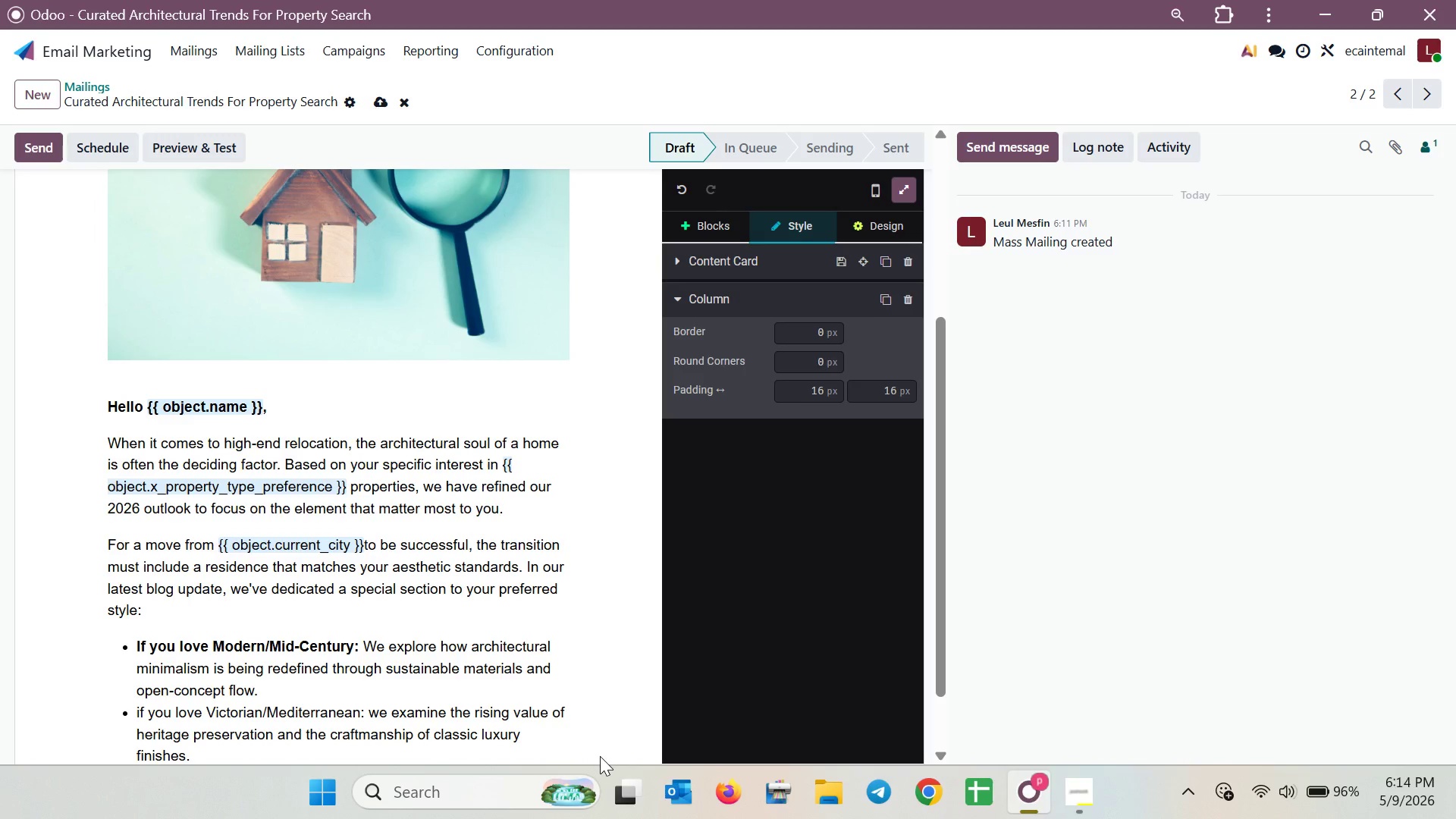 
key(Enter)
 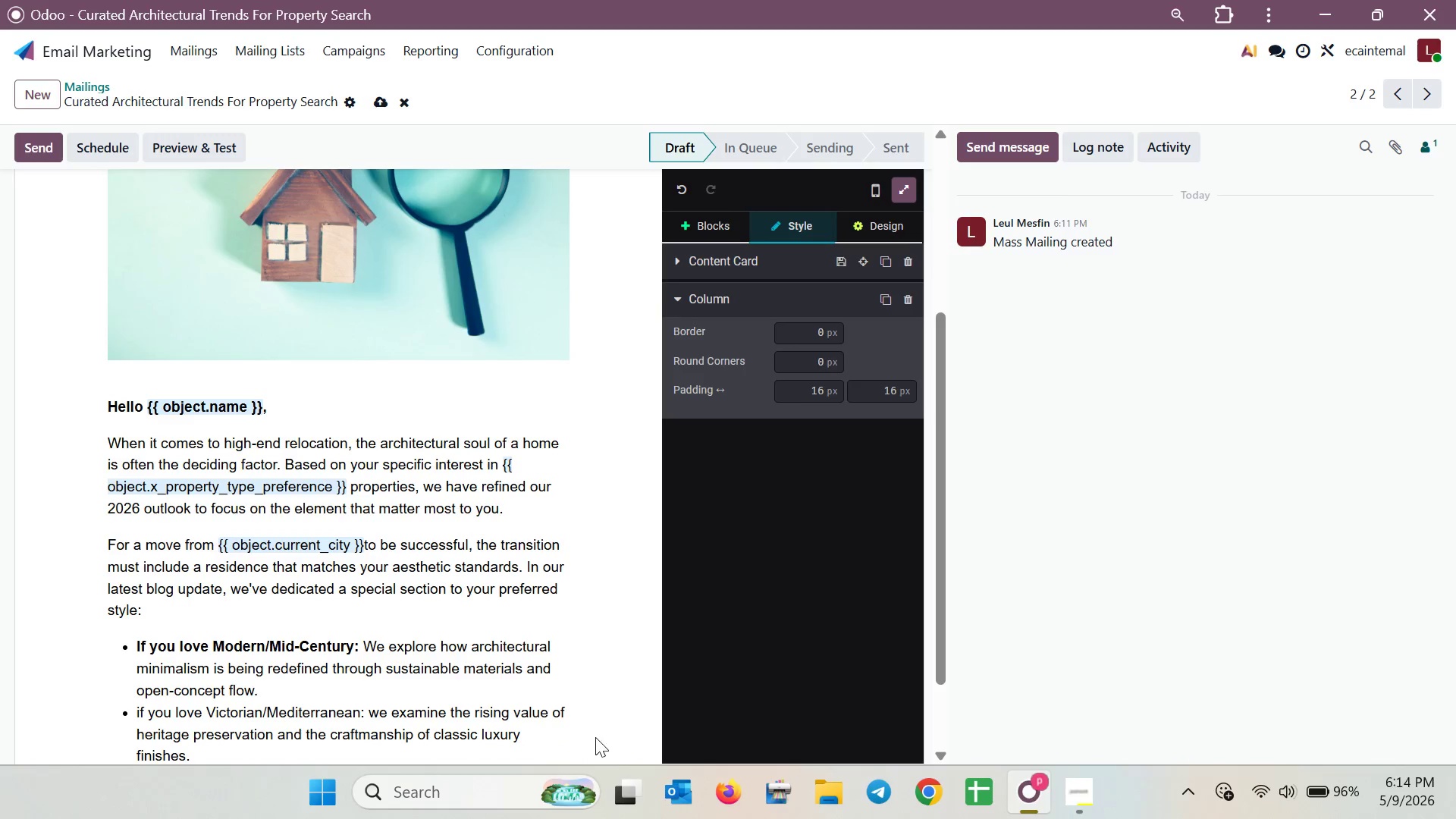 
scroll: coordinate [494, 676], scroll_direction: down, amount: 4.0
 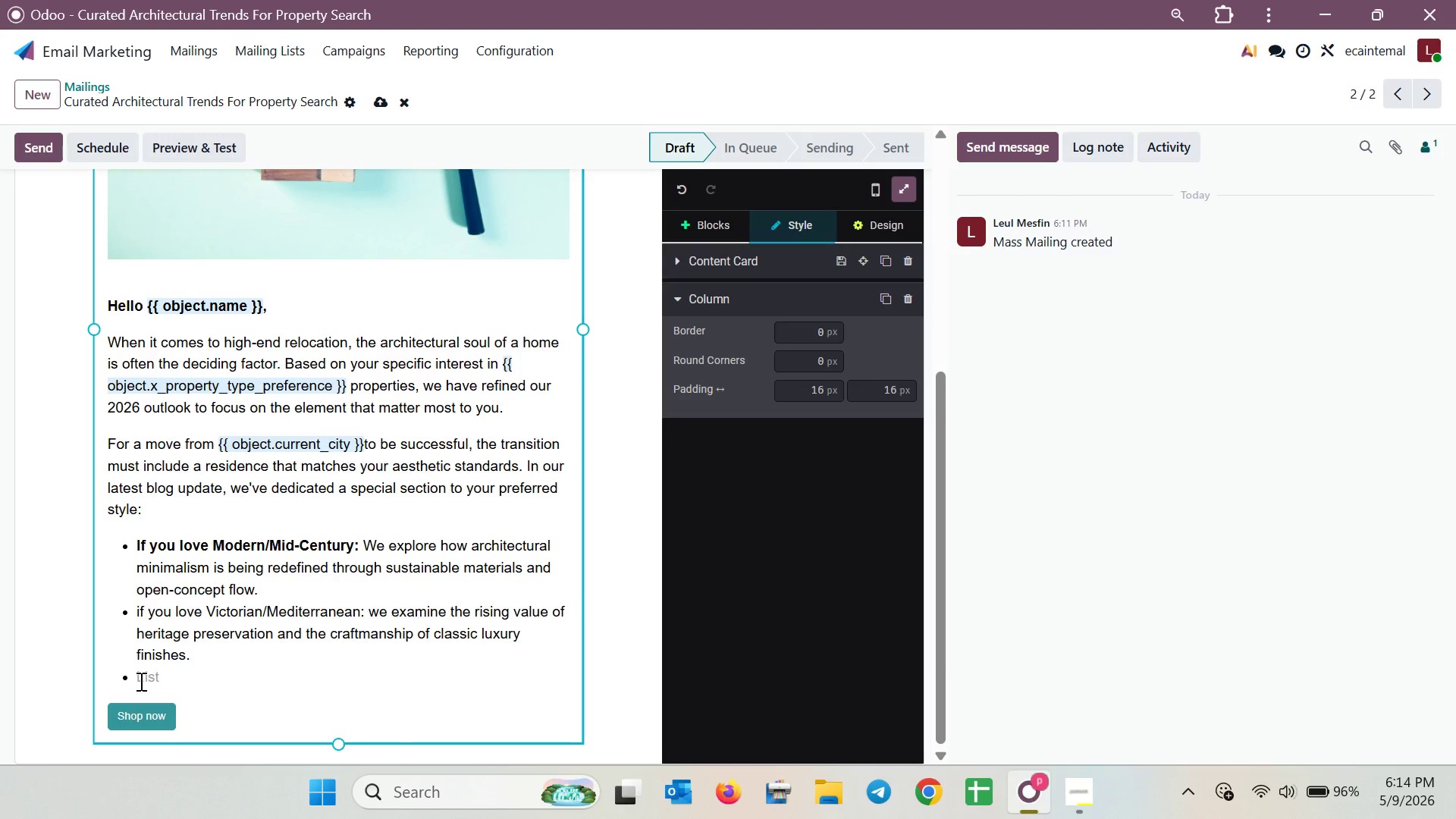 
key(Backspace)
key(Backspace)
type(Your targe)
 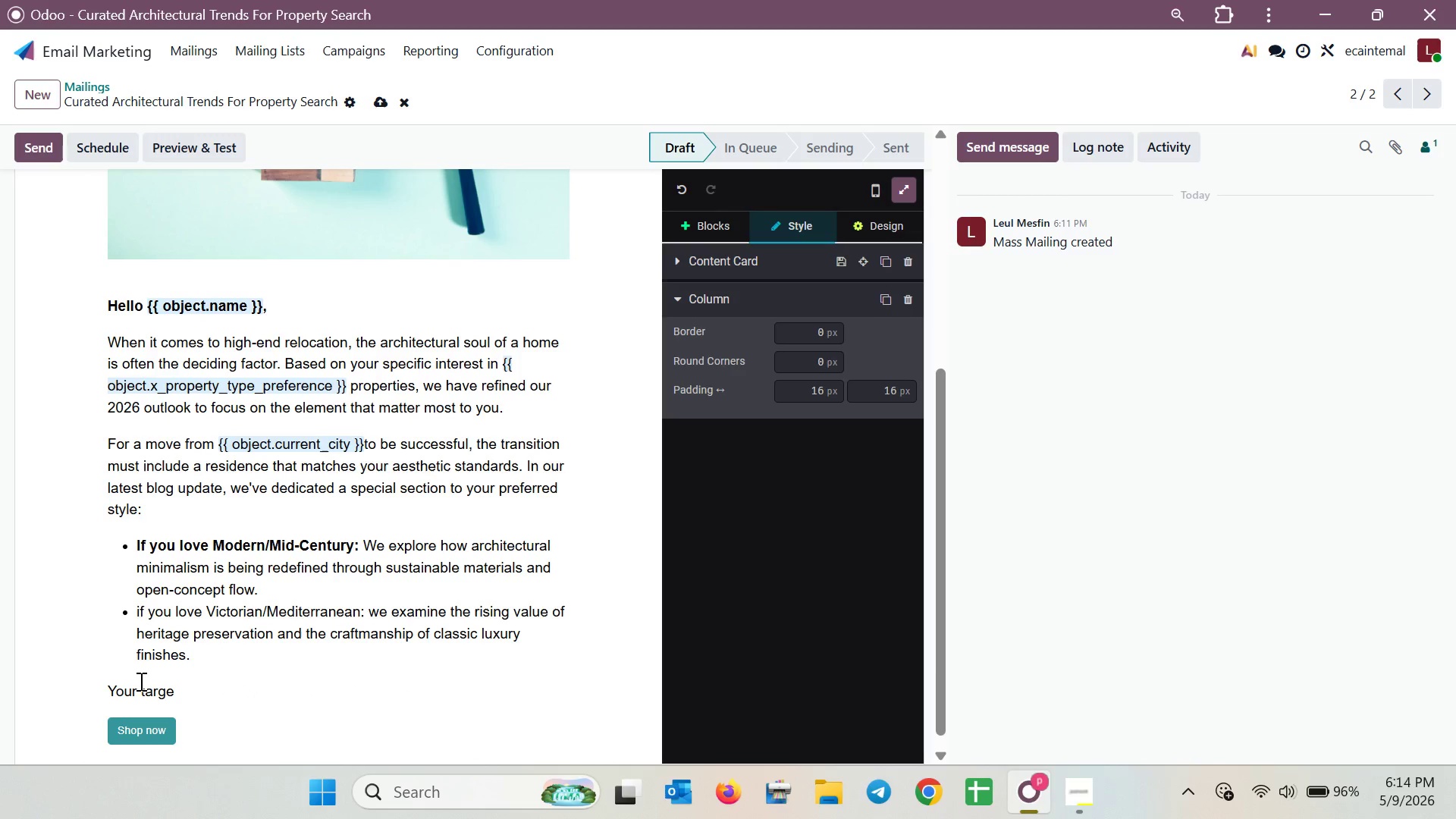 
wait(5.94)
 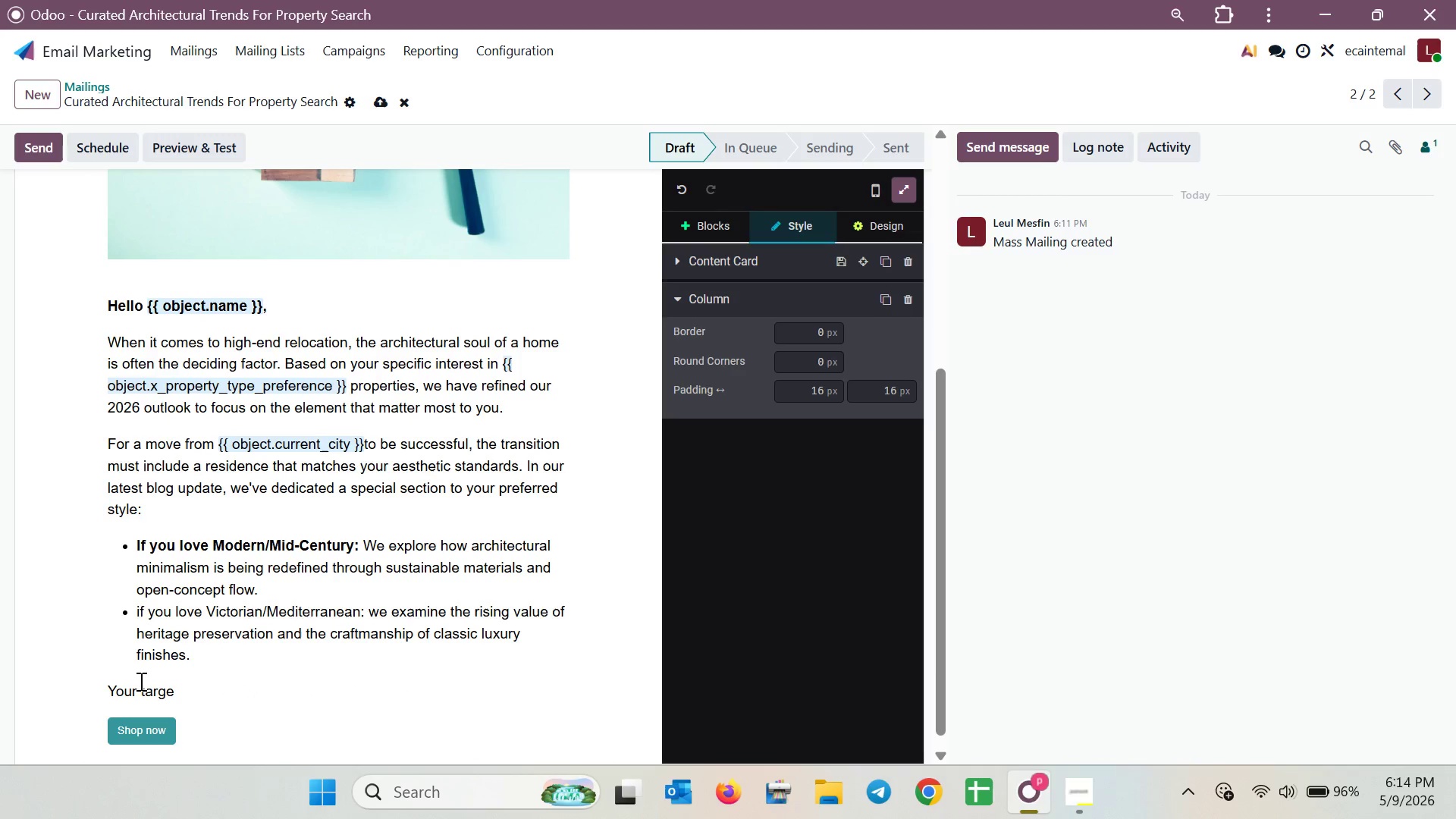 
type(t budget of /)
 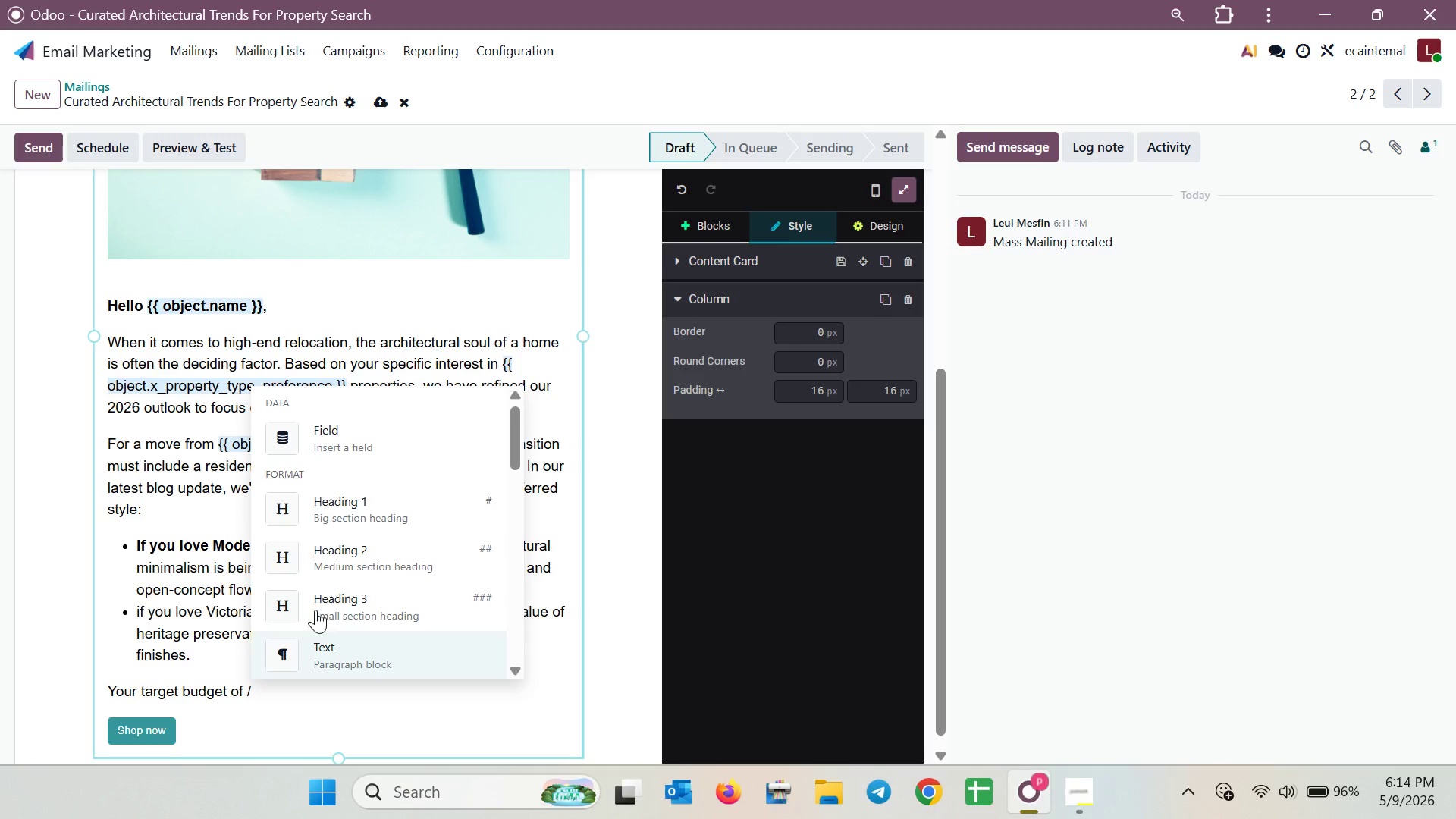 
left_click([276, 441])
 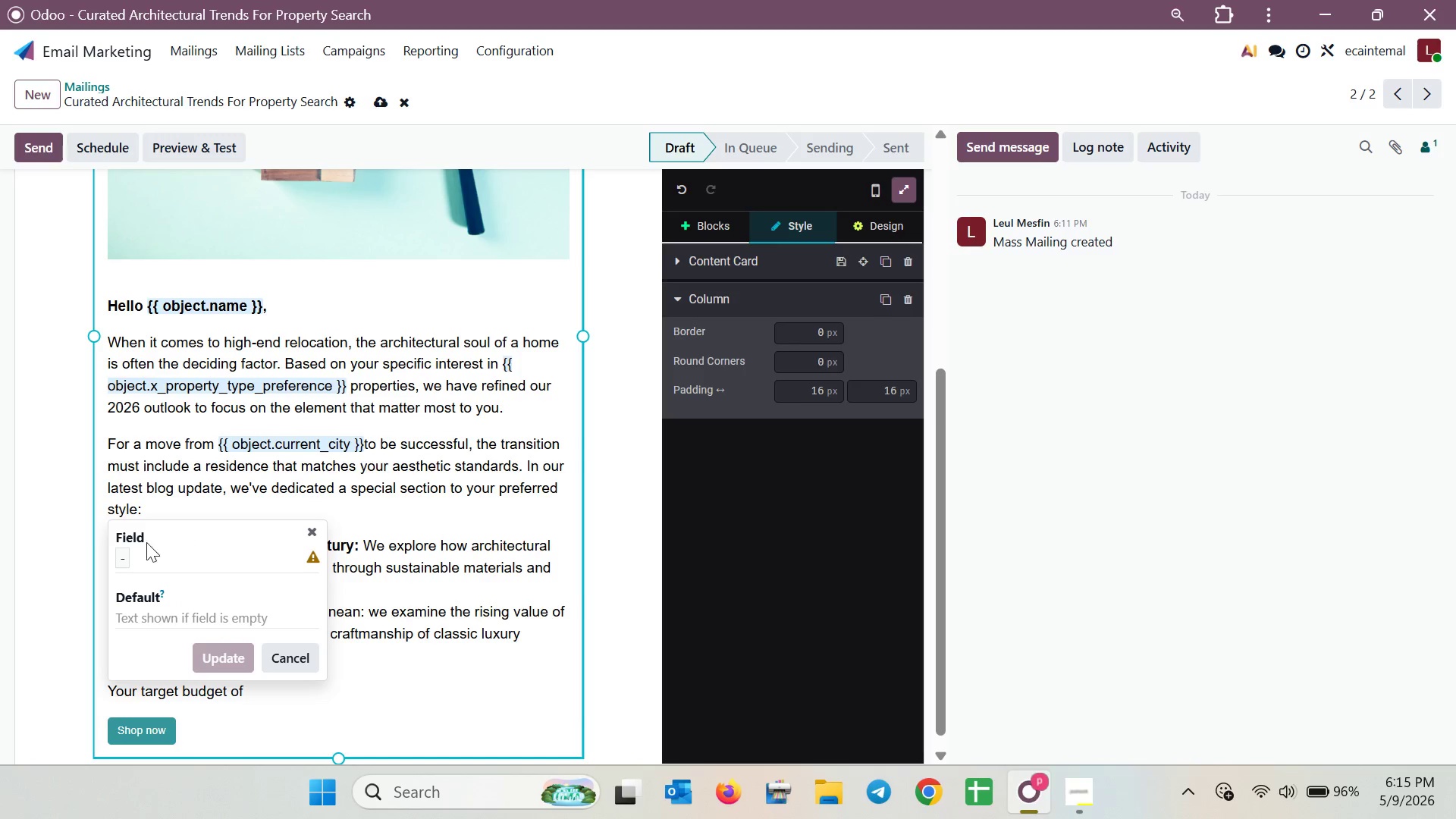 
left_click([126, 549])
 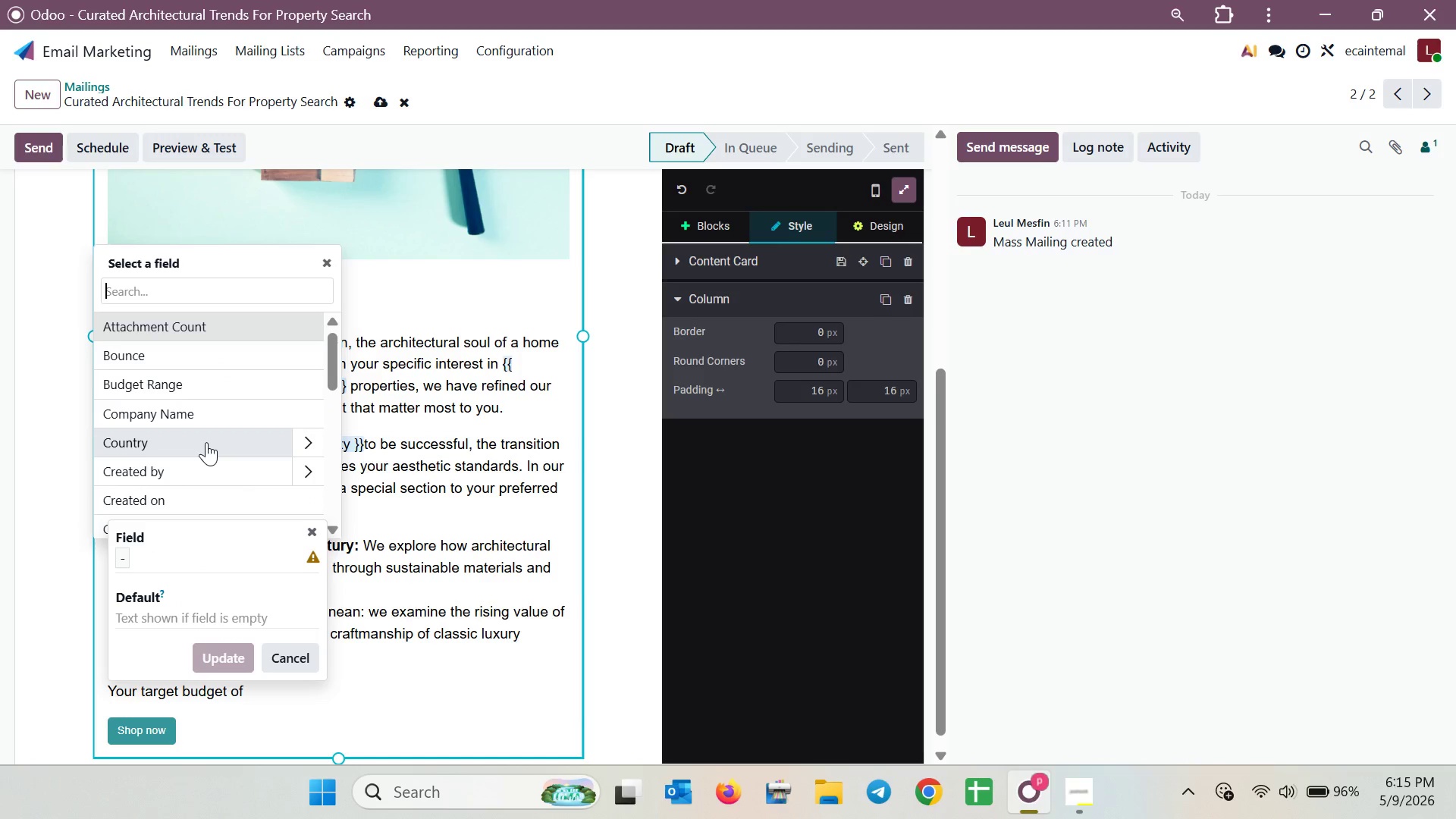 
scroll: coordinate [206, 442], scroll_direction: down, amount: 1.0
 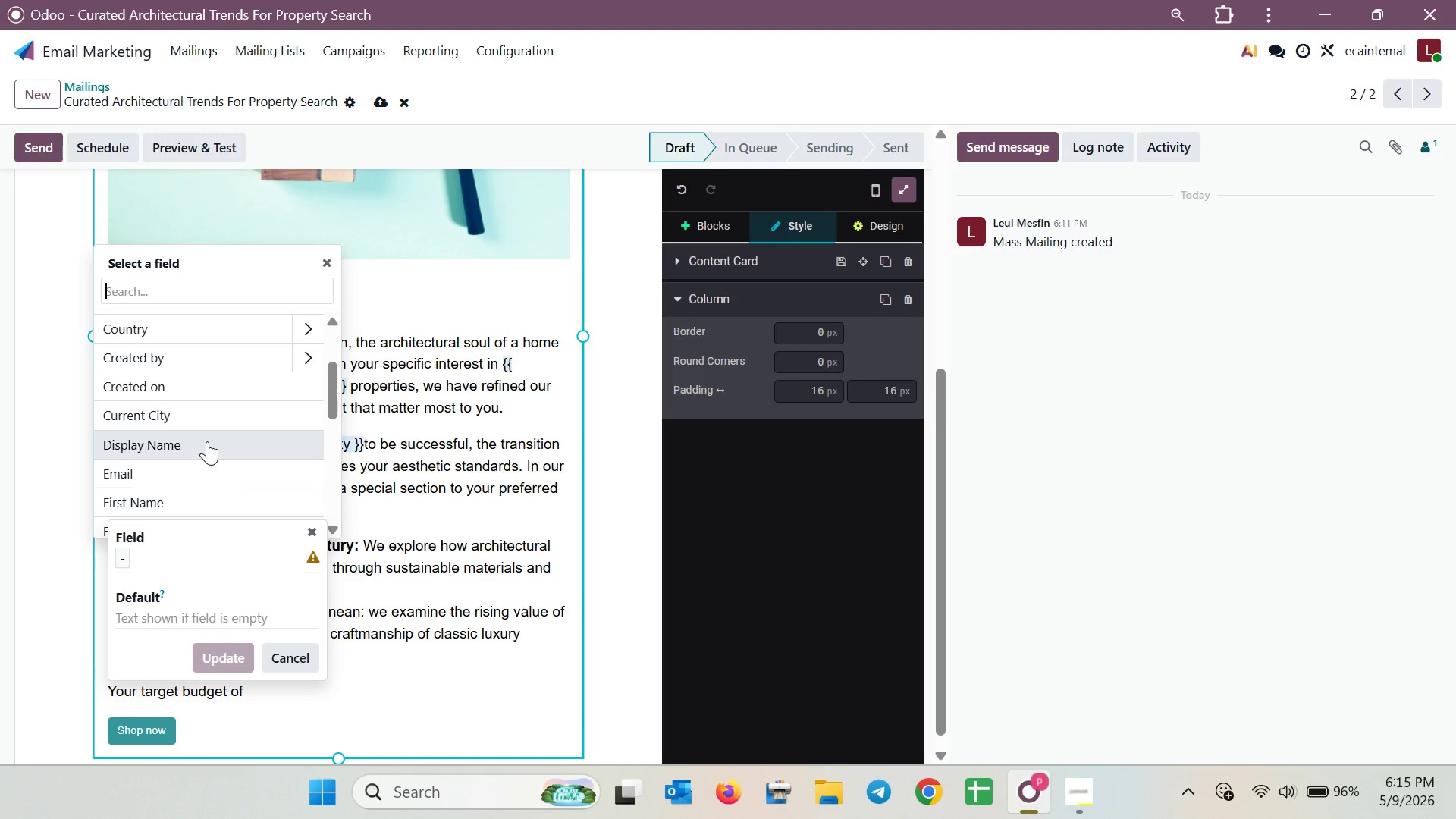 
scroll: coordinate [207, 441], scroll_direction: up, amount: 2.0
 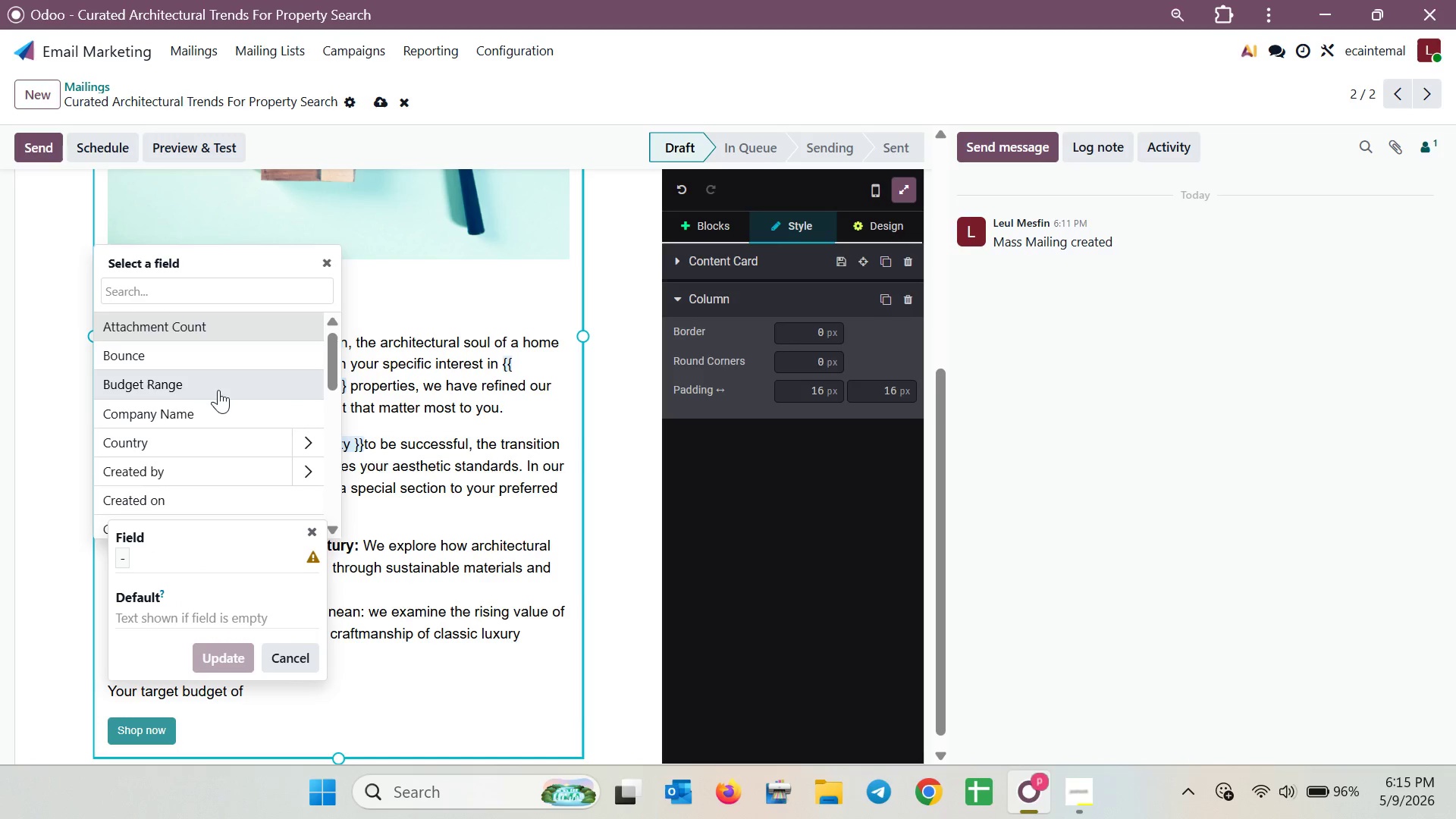 
left_click([219, 384])
 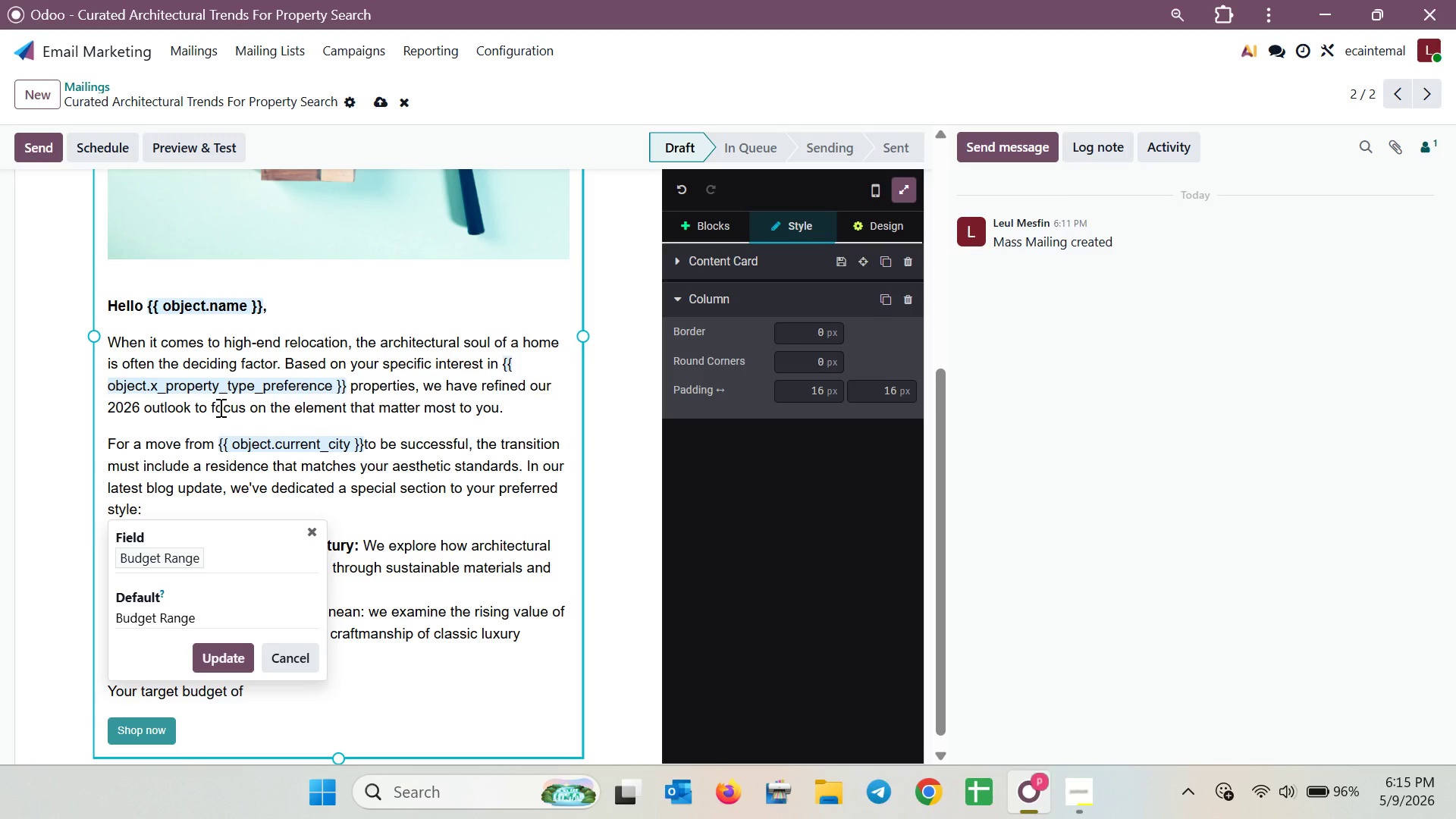 
wait(42.19)
 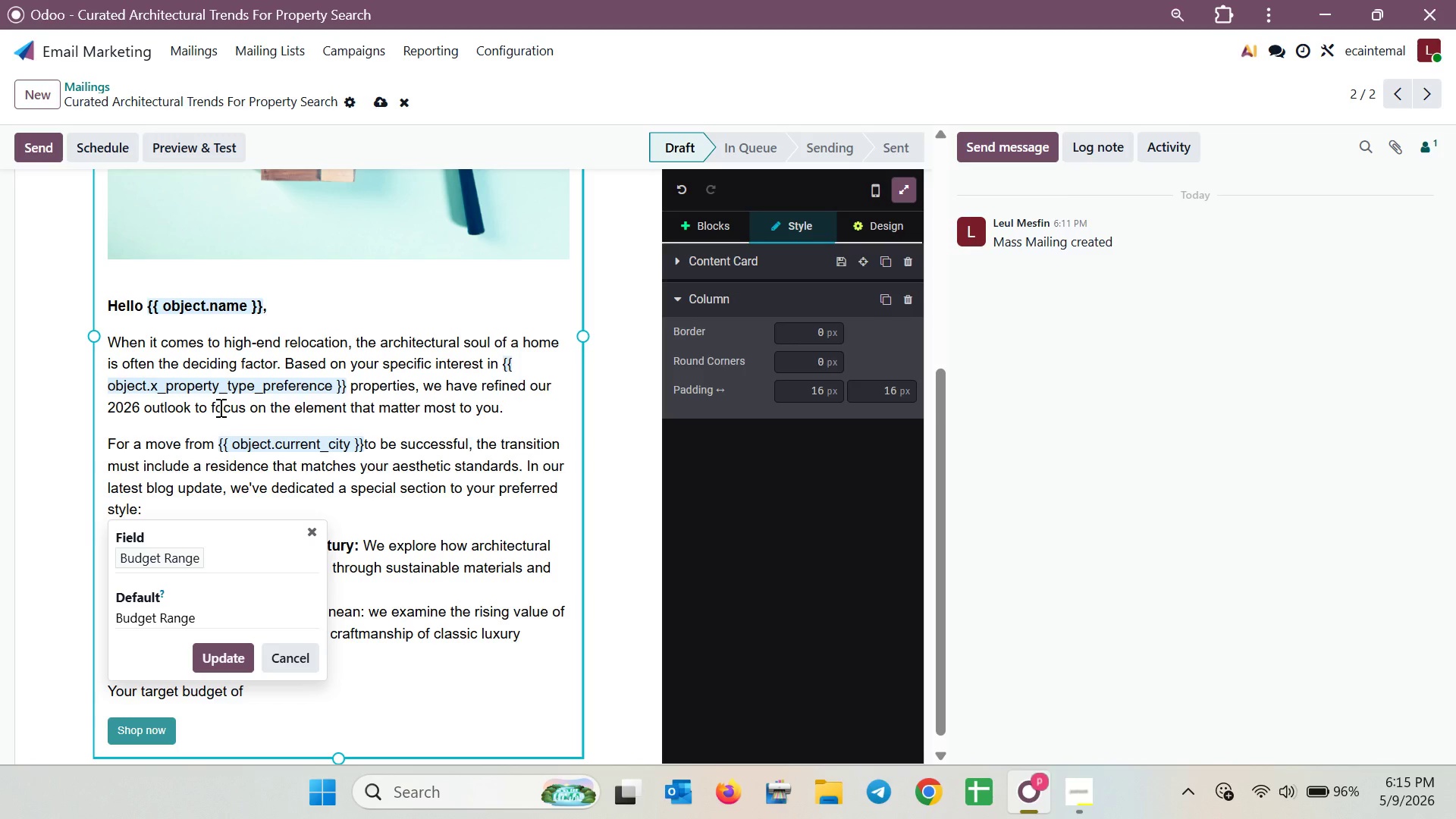 
left_click_drag(start_coordinate=[221, 624], to_coordinate=[79, 618])
 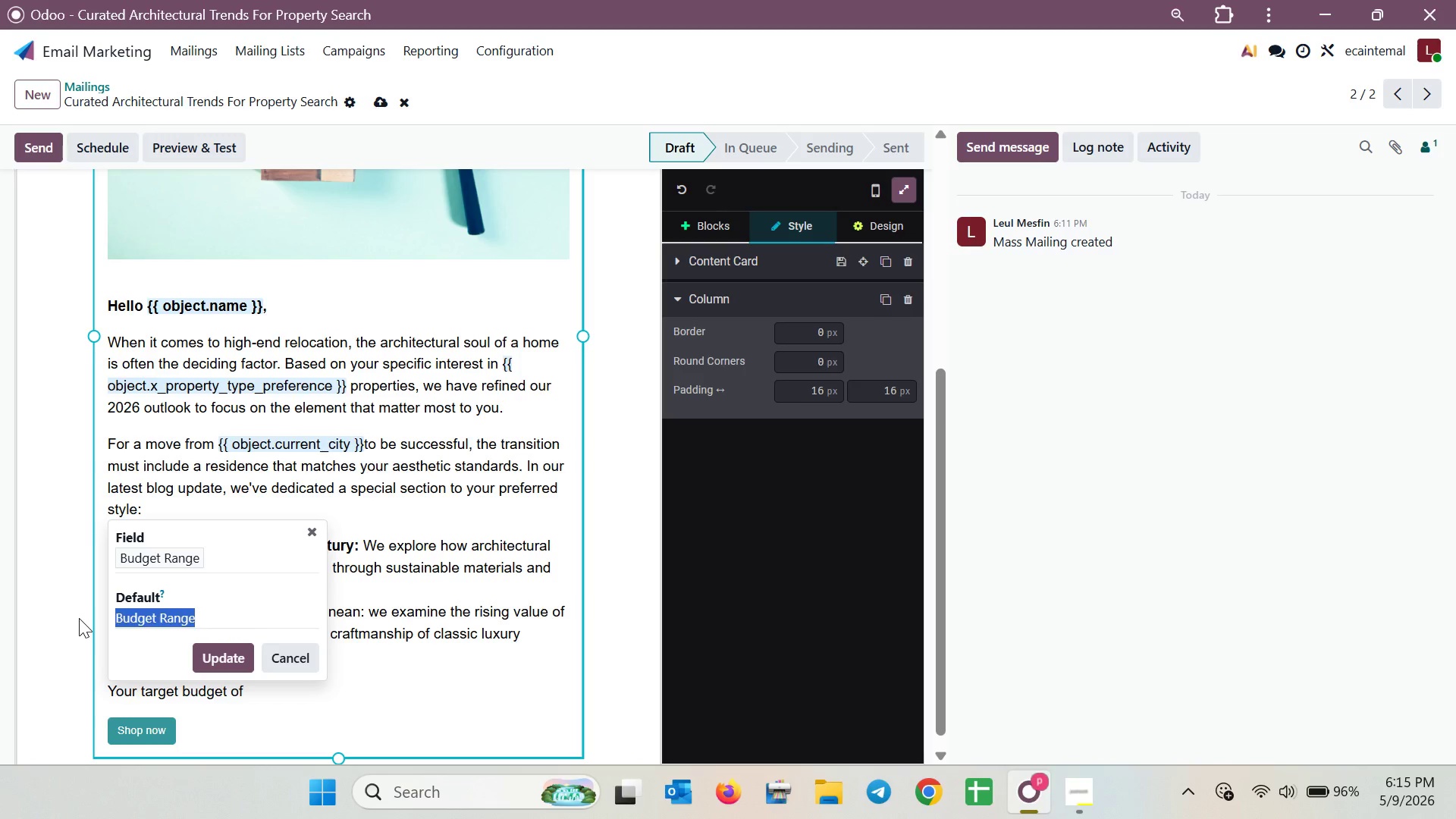 
key(Backspace)
 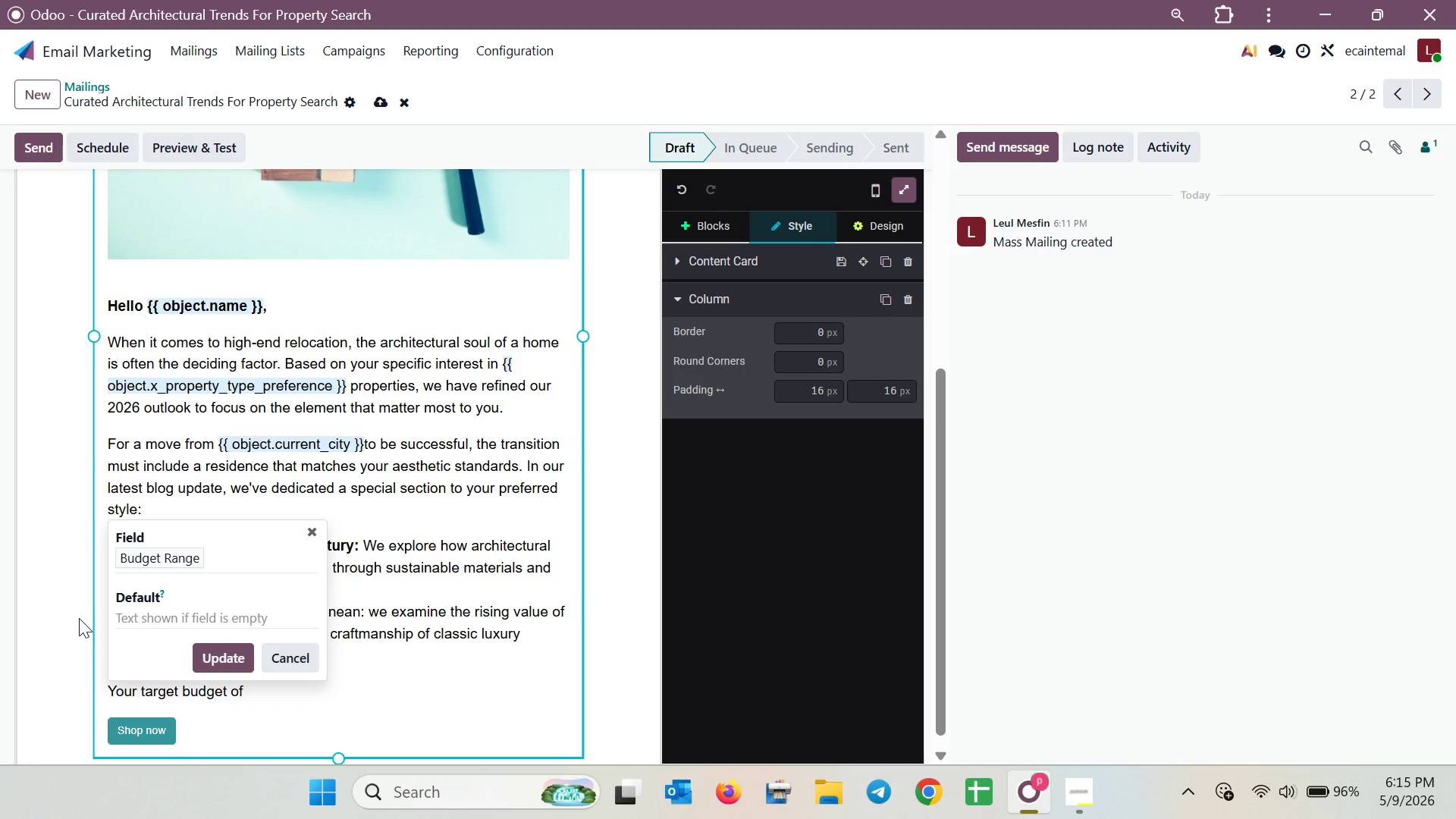 
key(Shift+BracketLeft)
 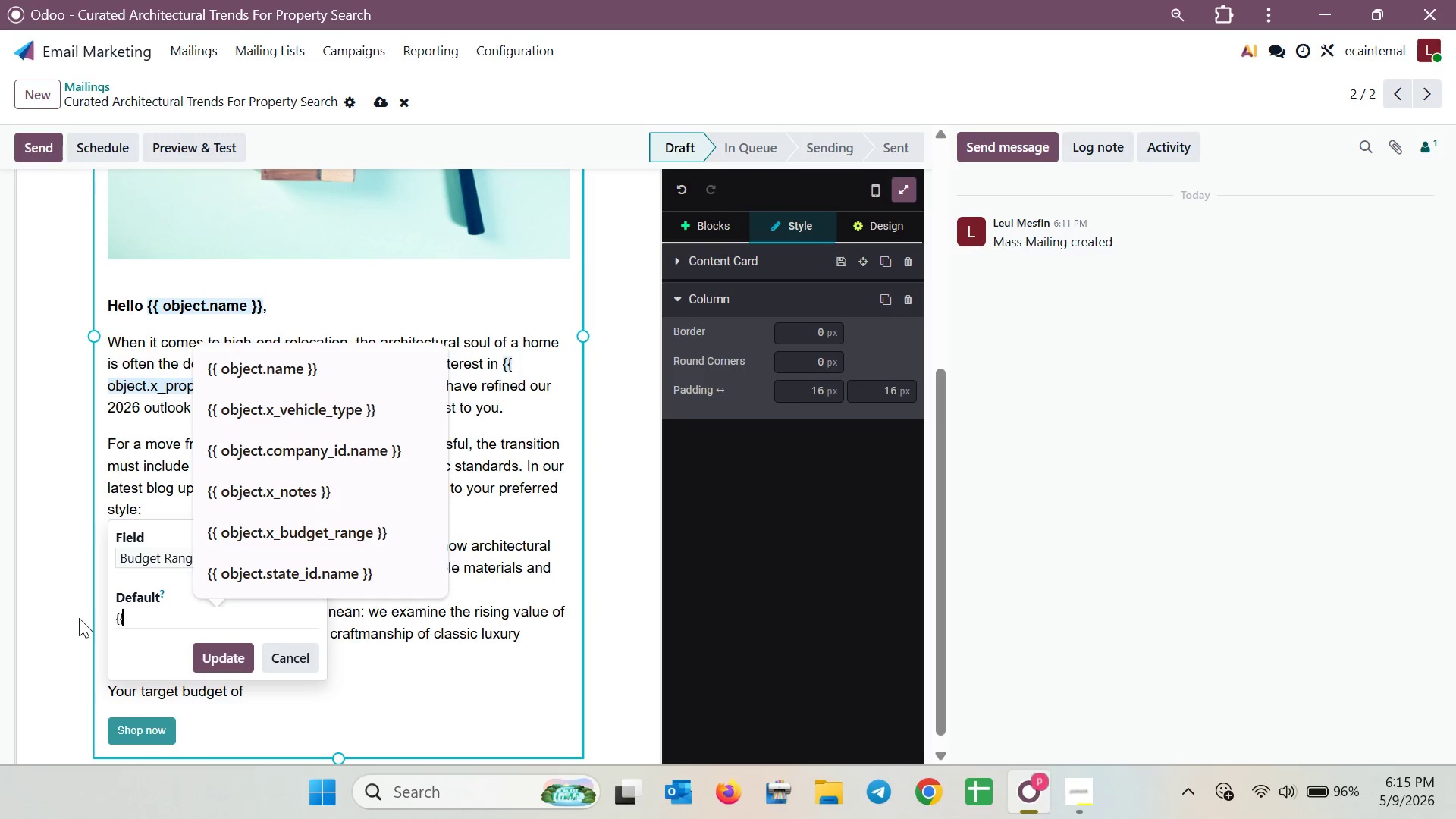 
key(Shift+BracketLeft)
 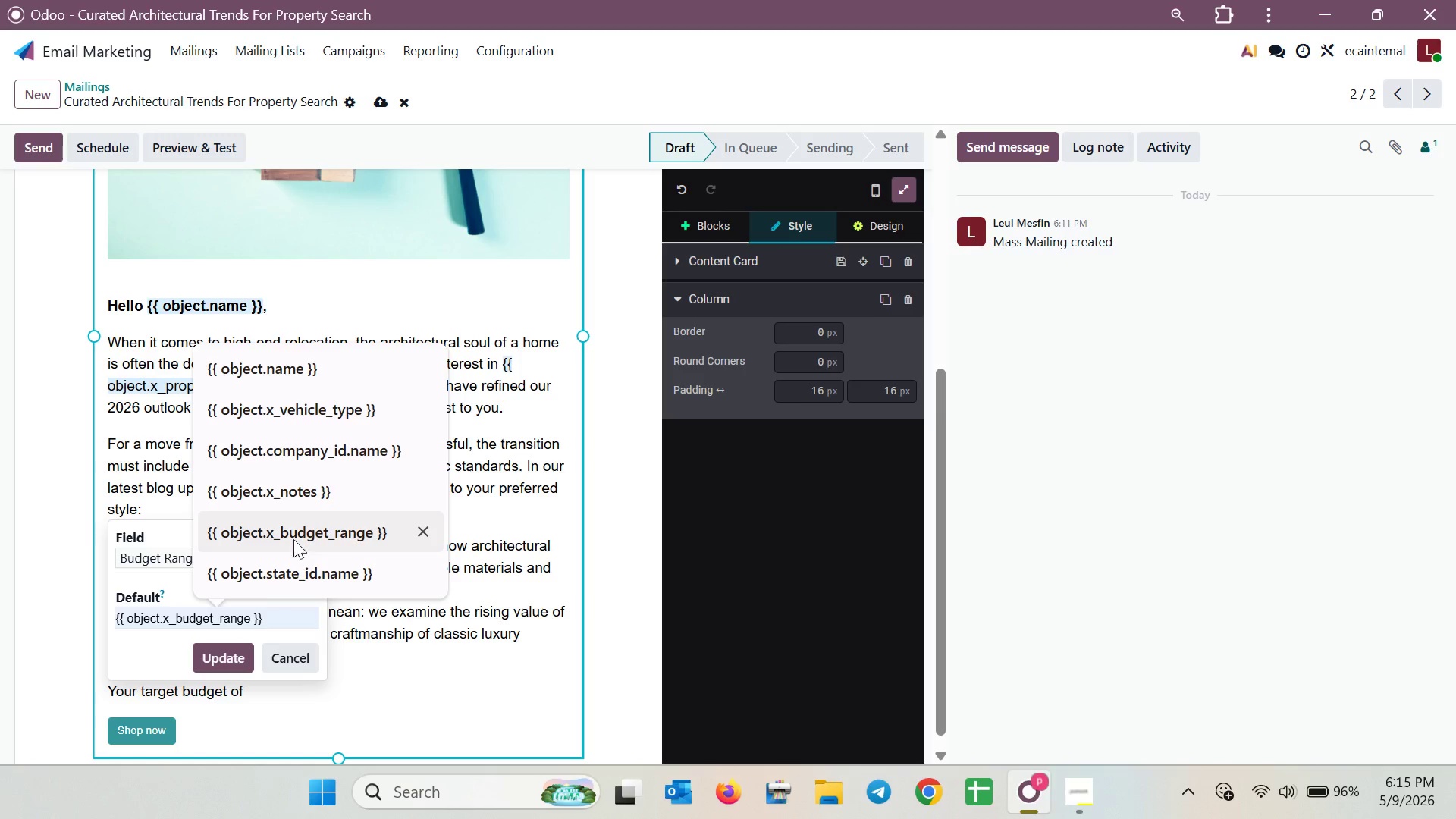 
left_click([289, 529])
 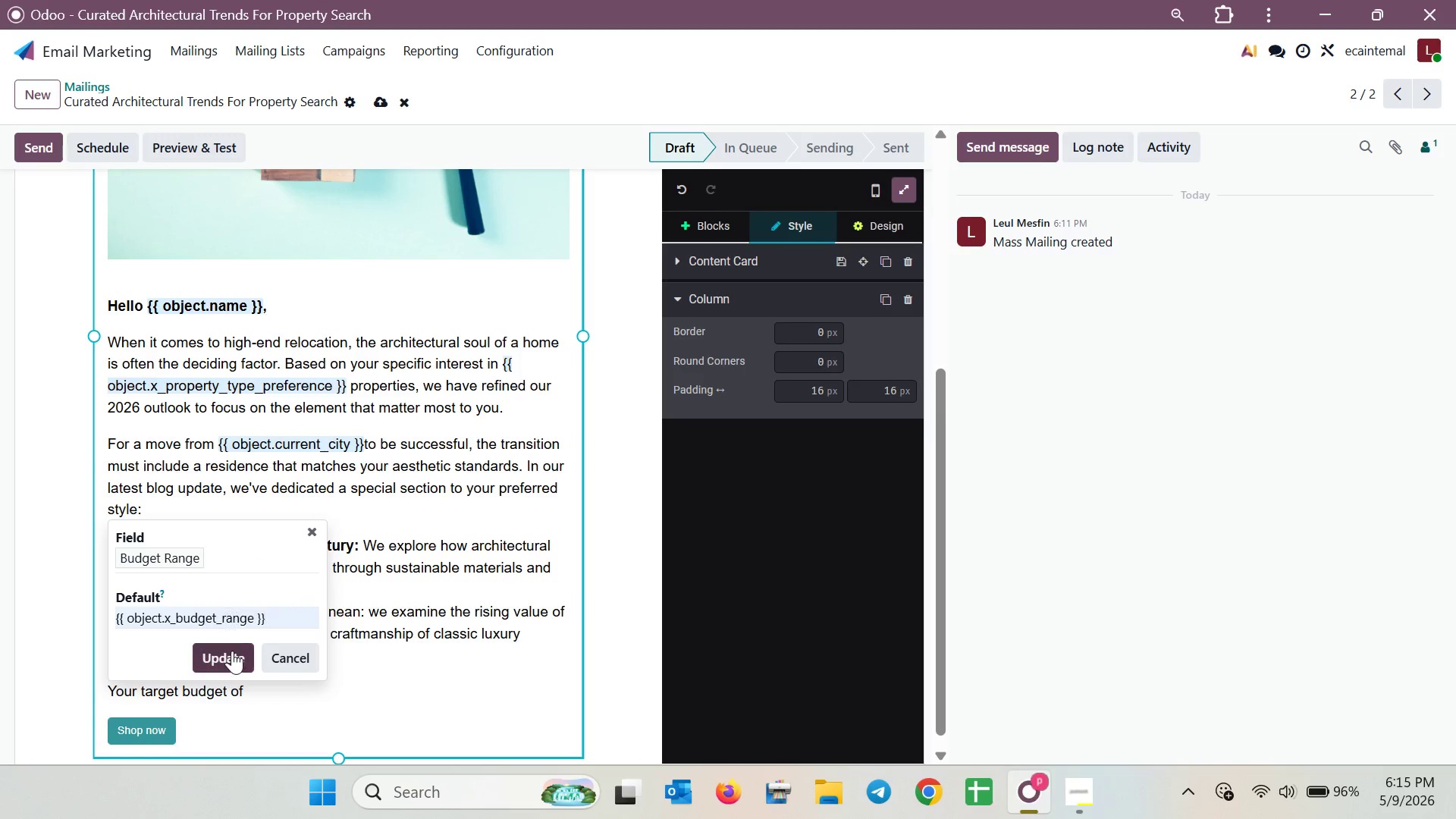 
left_click([232, 652])
 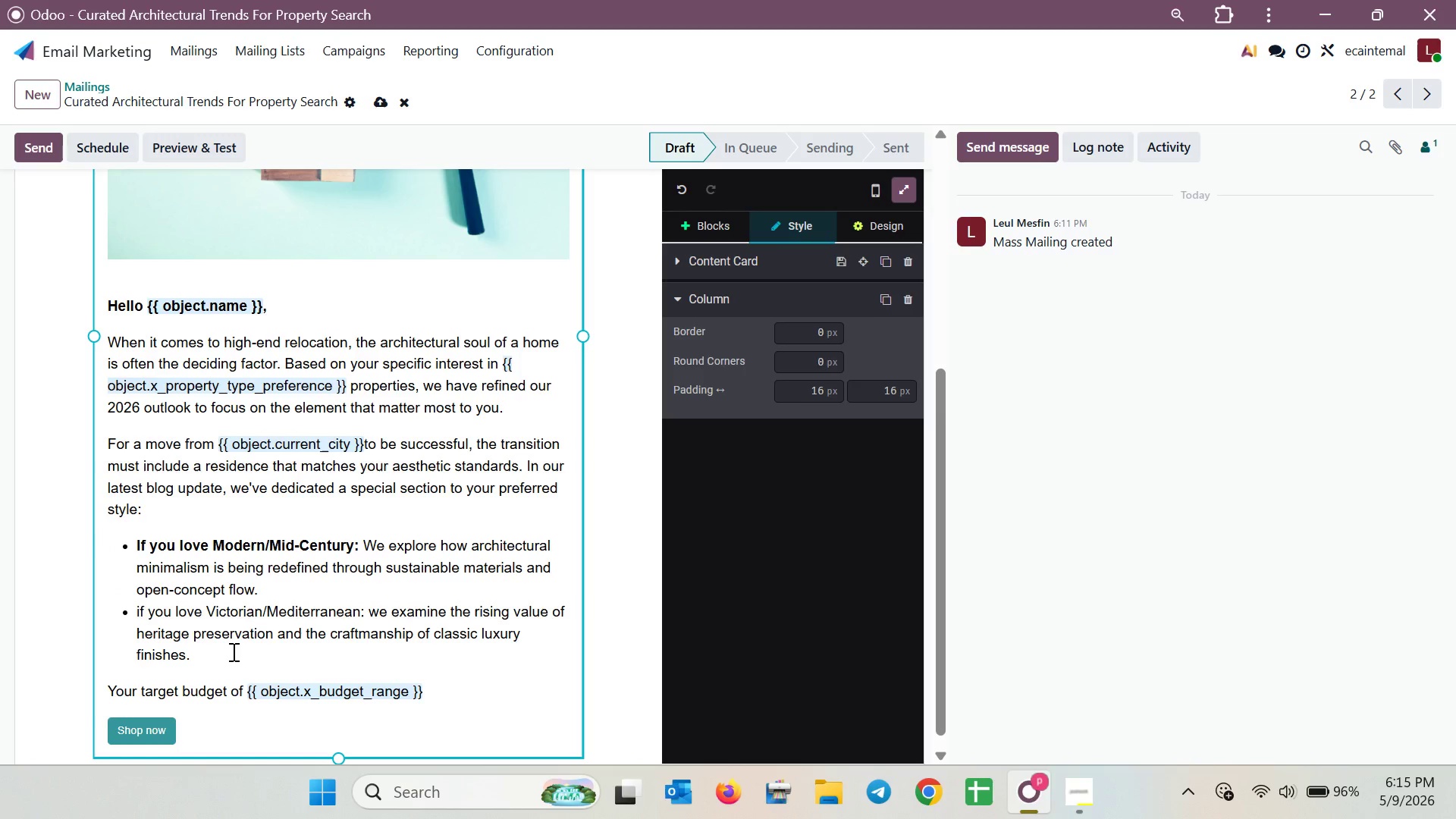 
type( position you )
 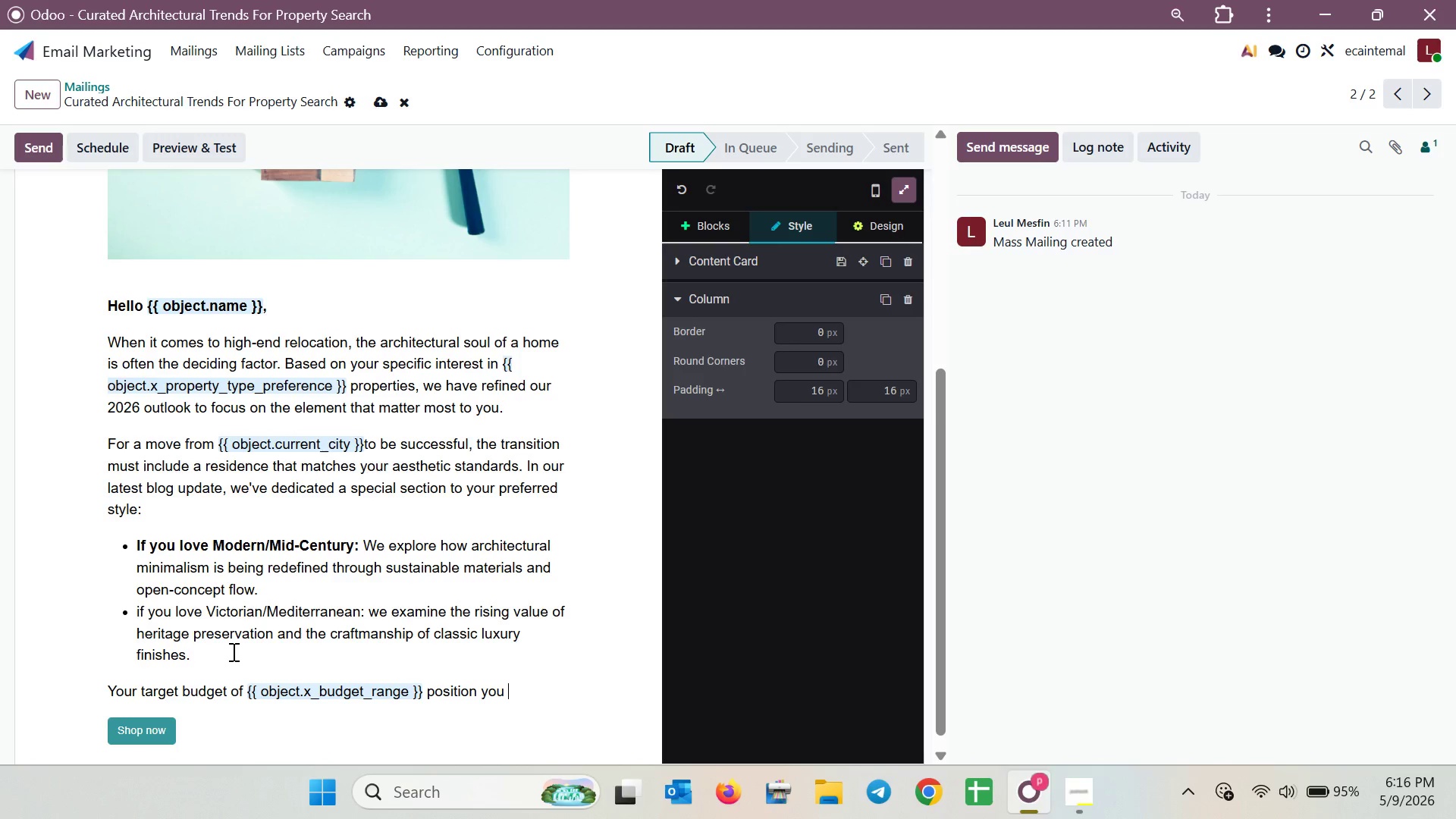 
wait(5.91)
 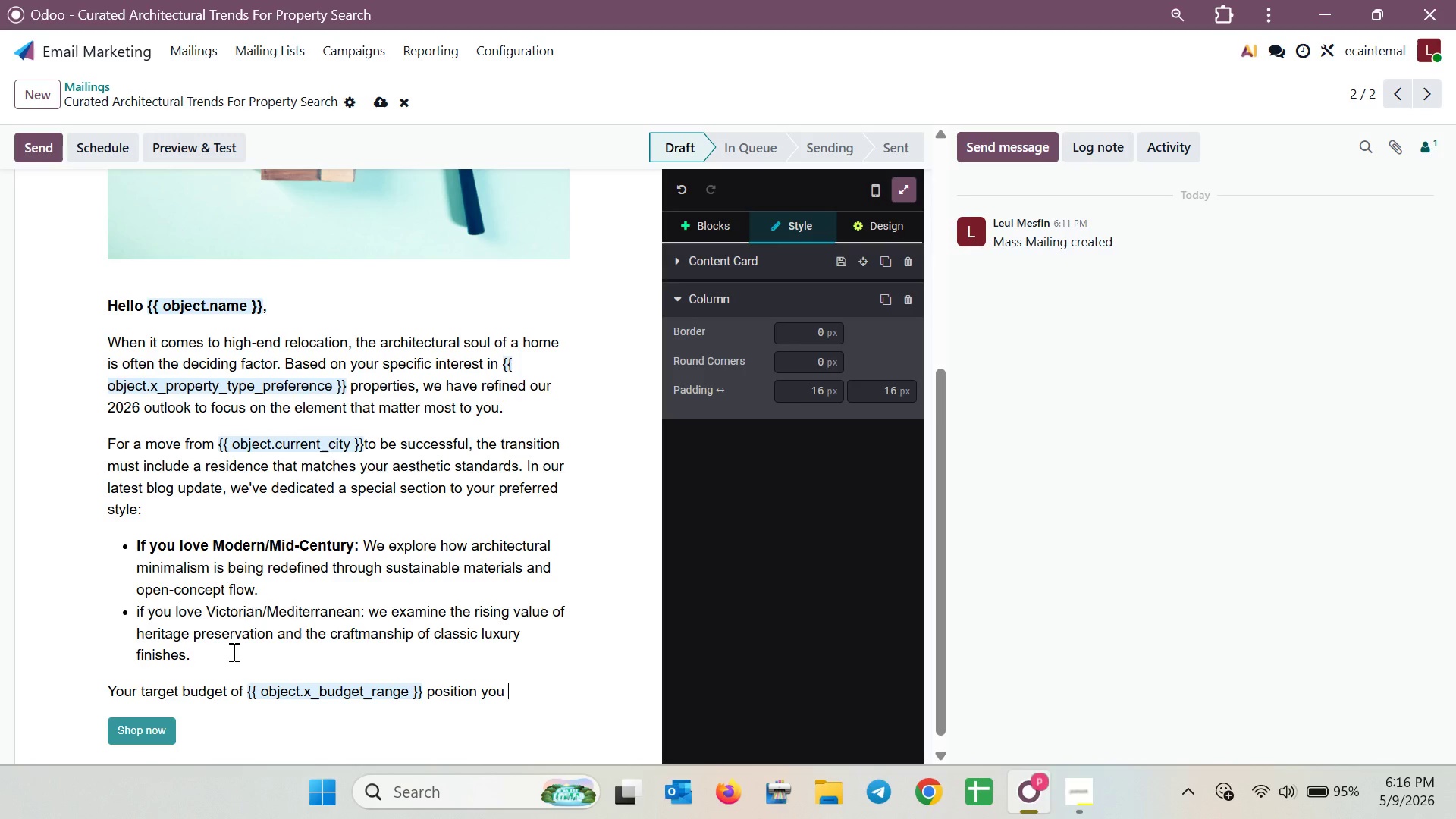 
key(P)
 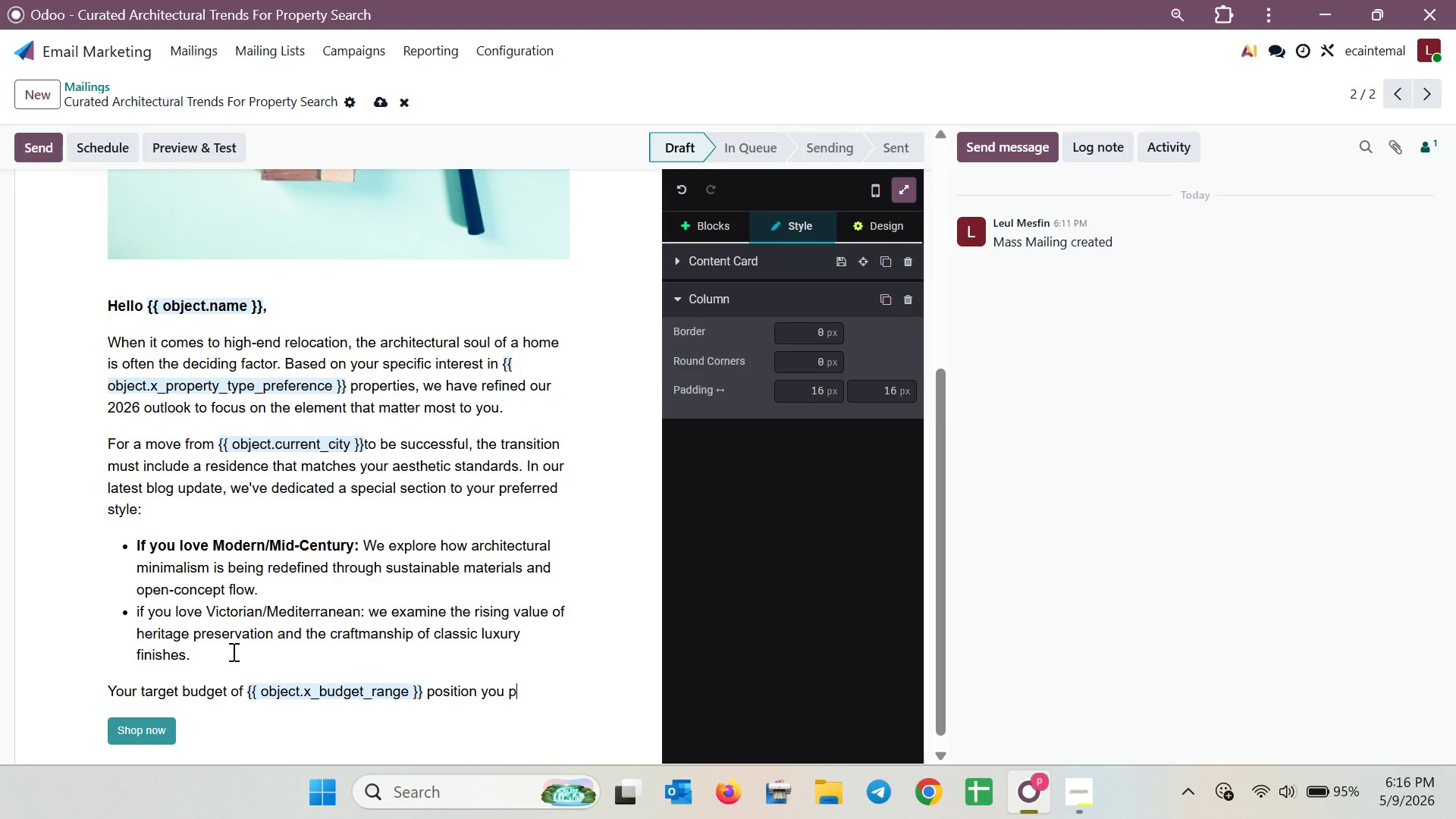 
type(erfectly to secure some of )
 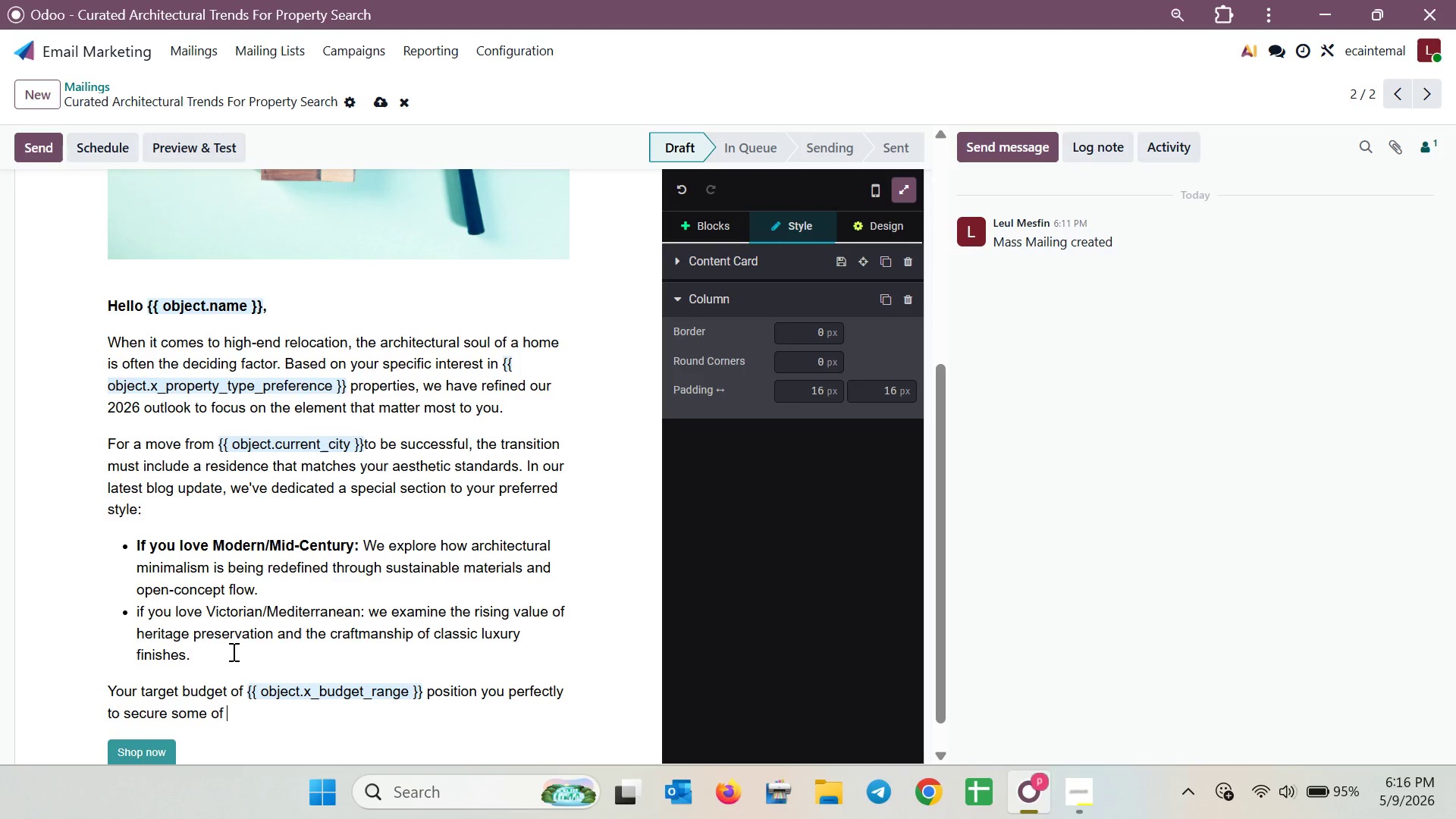 
wait(11.77)
 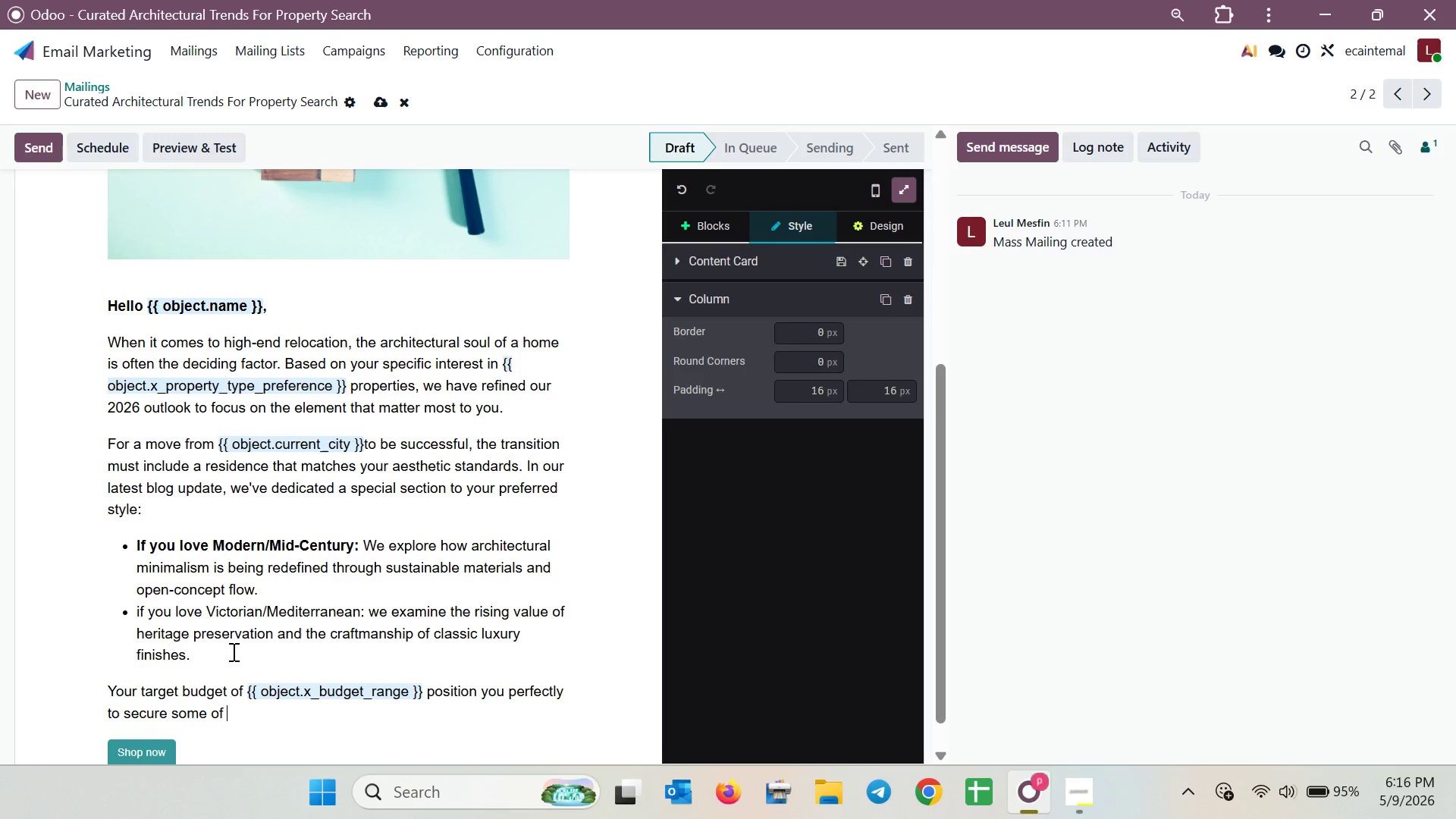 
type(the most unique examples of these styls )
key(Backspace)
key(Backspace)
key(Backspace)
key(Backspace)
type(yles current )
key(Backspace)
type(ly available on the markate )
key(Backspace)
key(Backspace)
key(Backspace)
key(Backspace)
key(Backspace)
key(Backspace)
key(Backspace)
 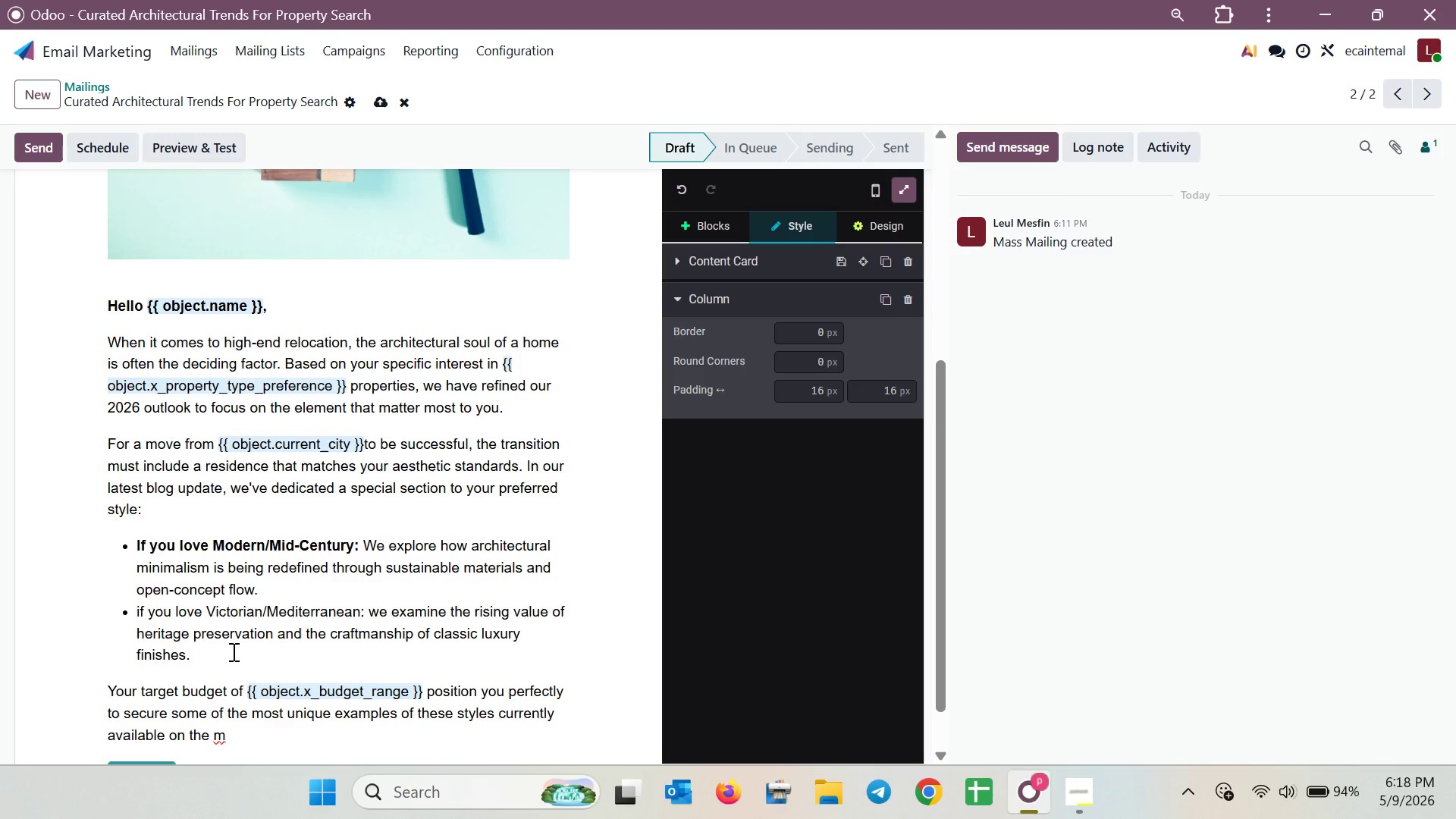 
wait(63.08)
 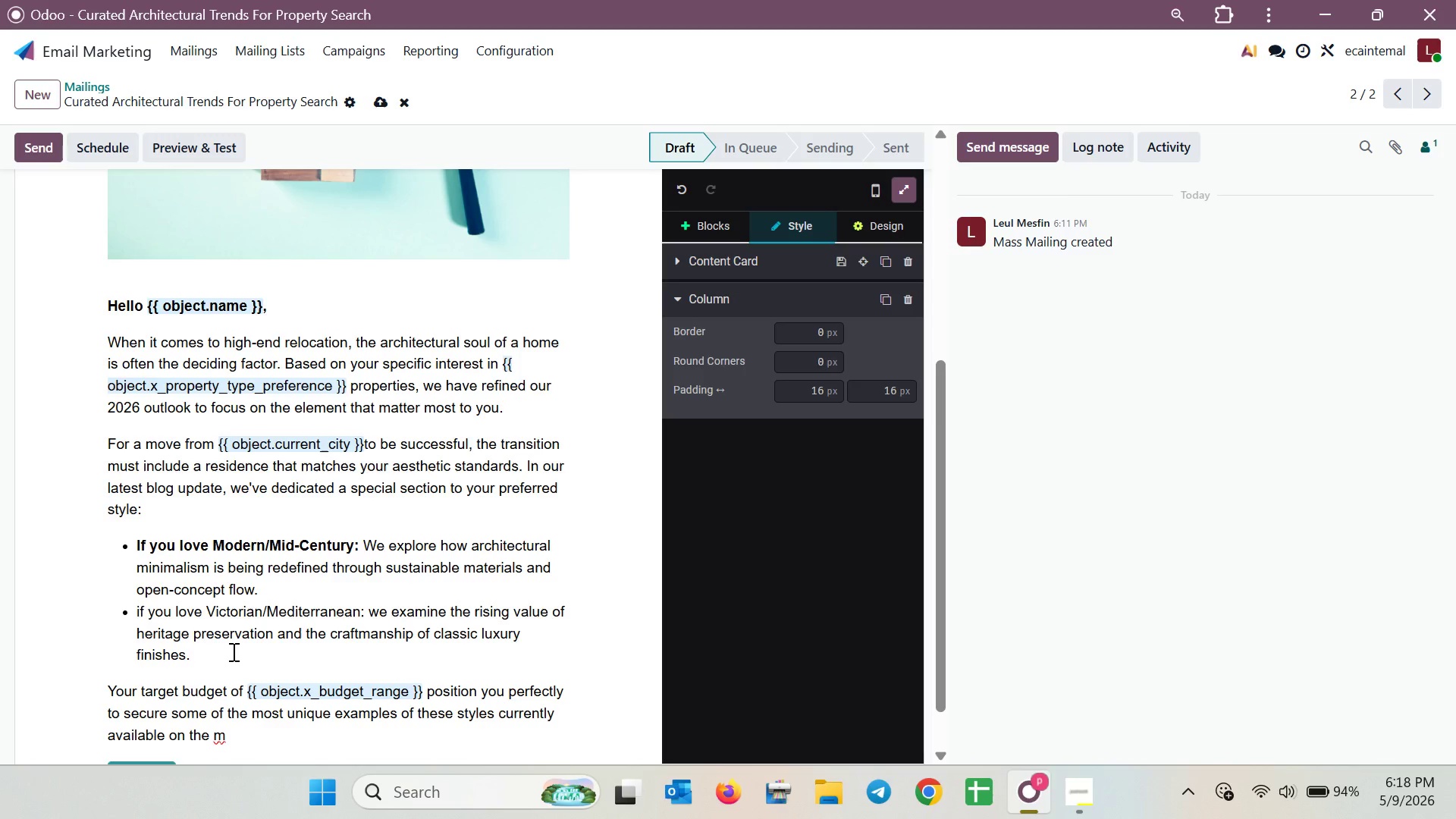 
type(aintanig the prosses oft )
key(Backspace)
type(he )
 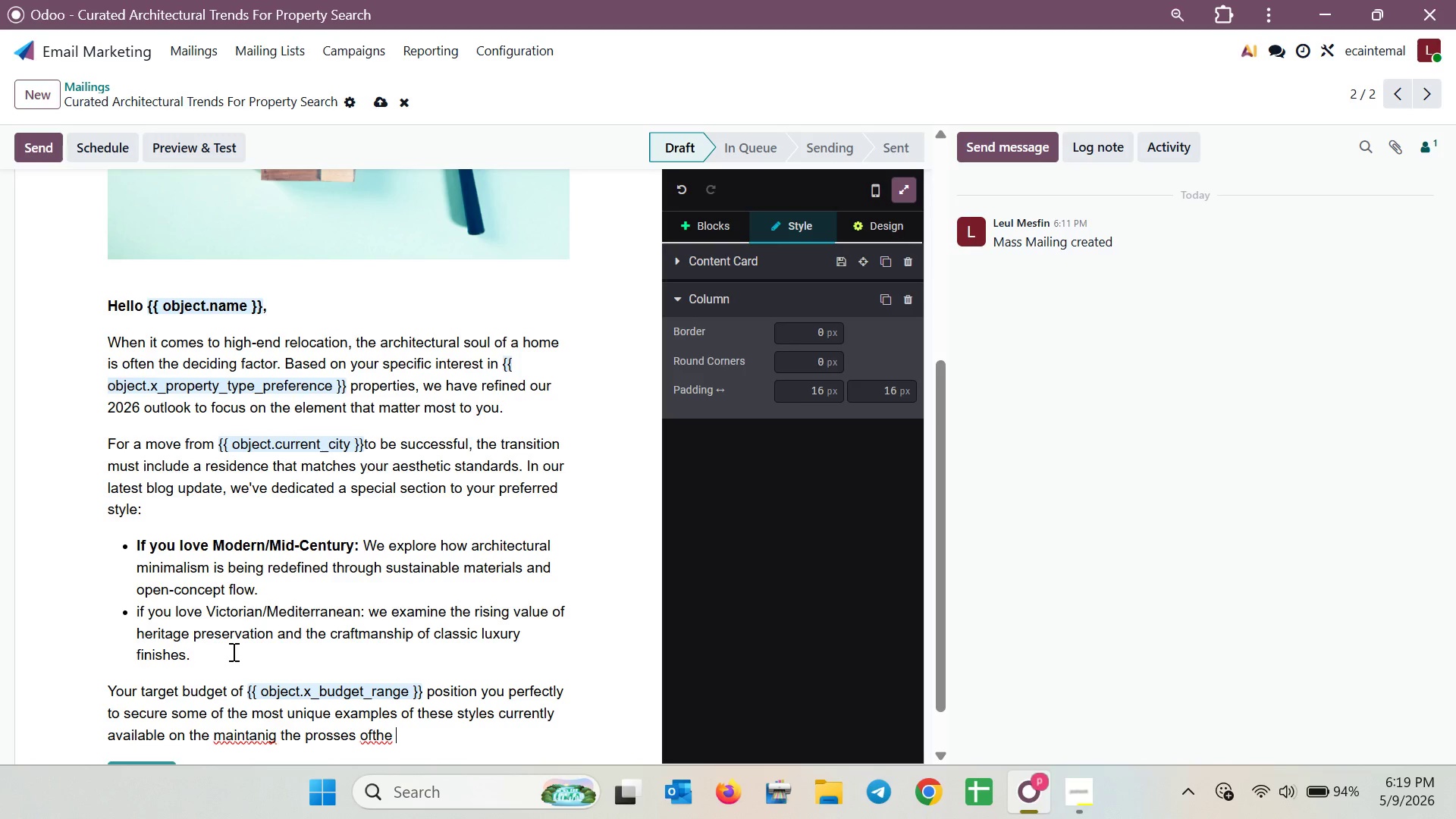 
wait(41.09)
 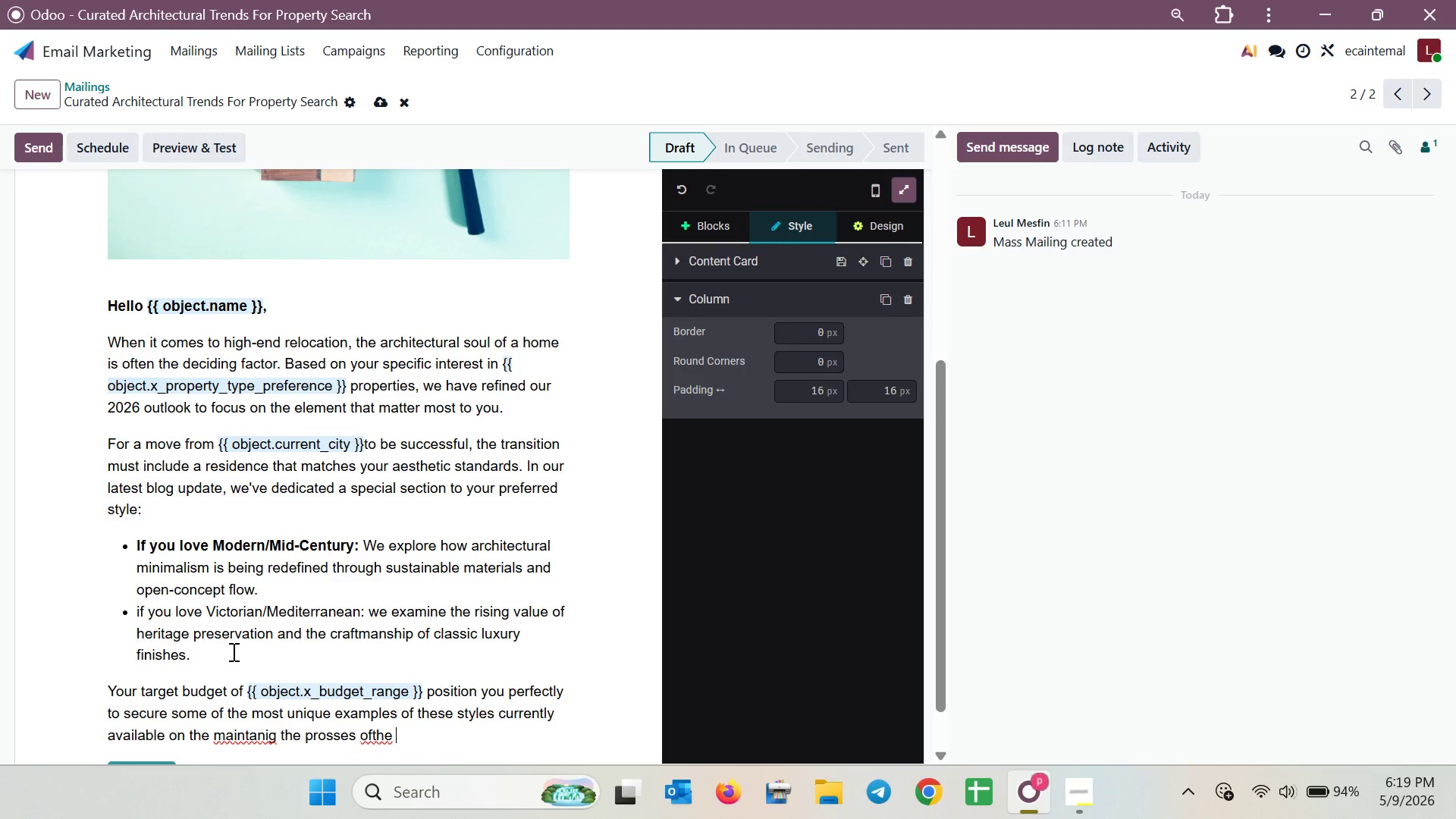 
hold_key(key=Backspace, duration=0.8)
 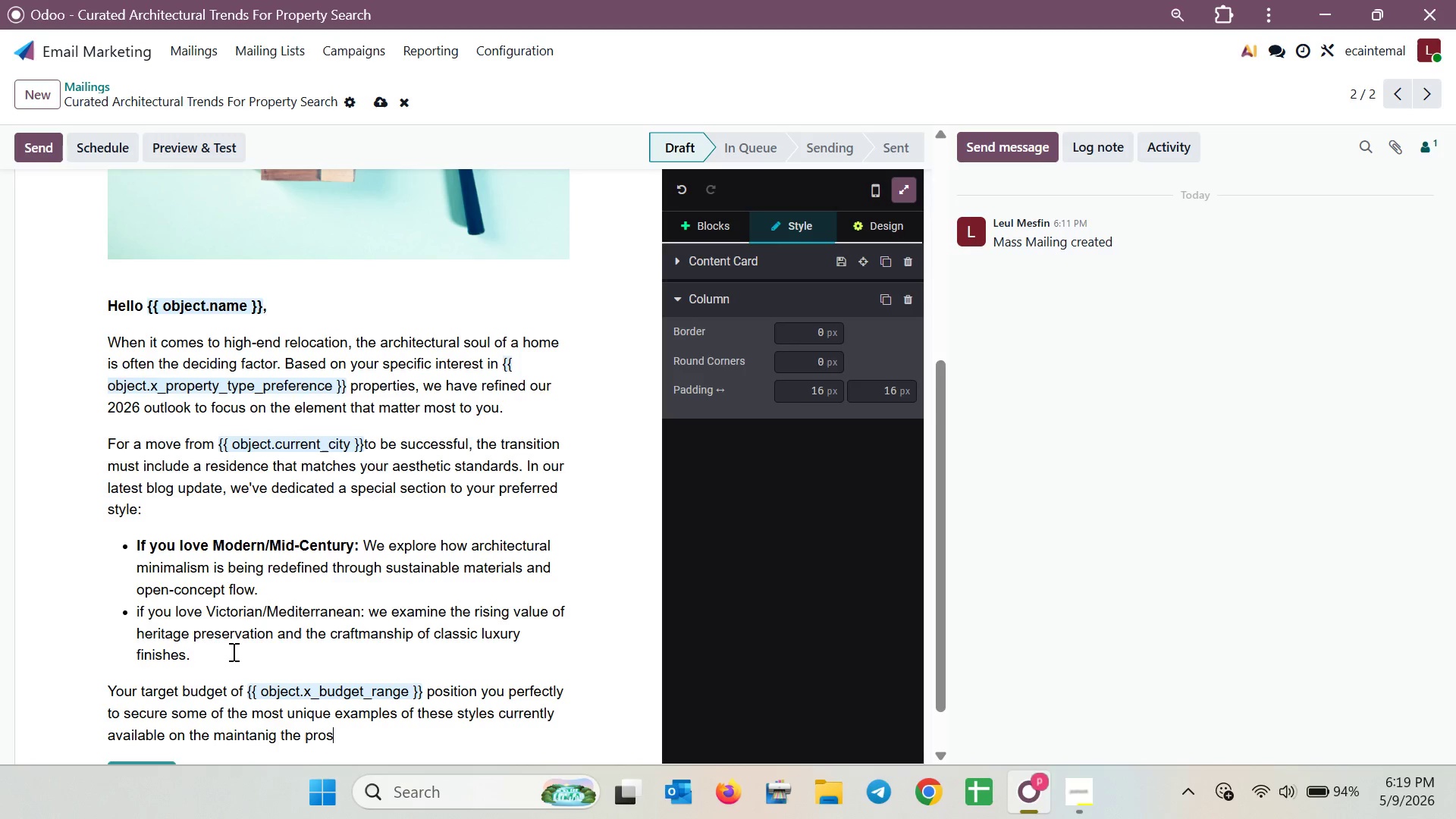 
key(Backspace)
 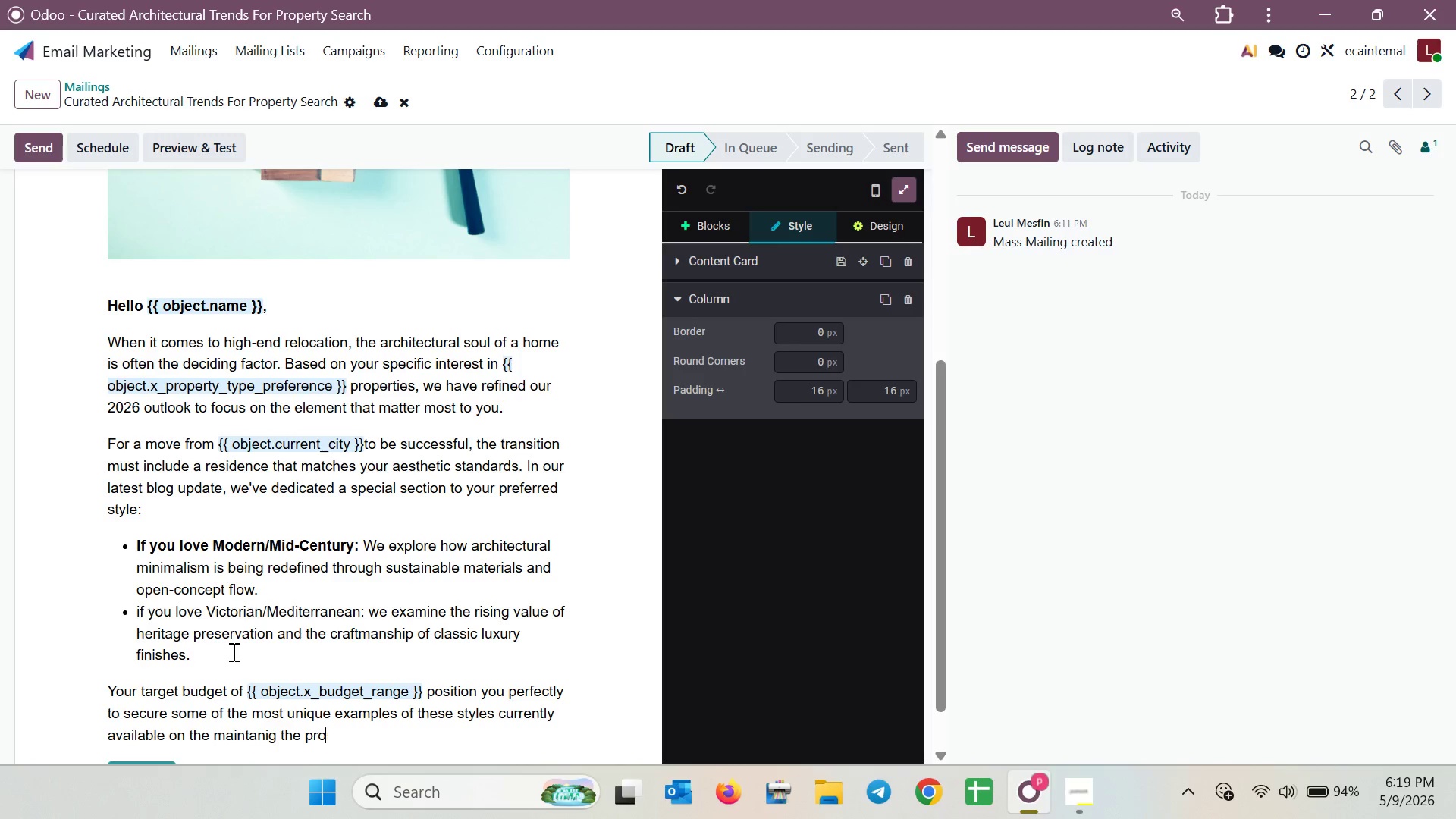 
key(Backspace)
 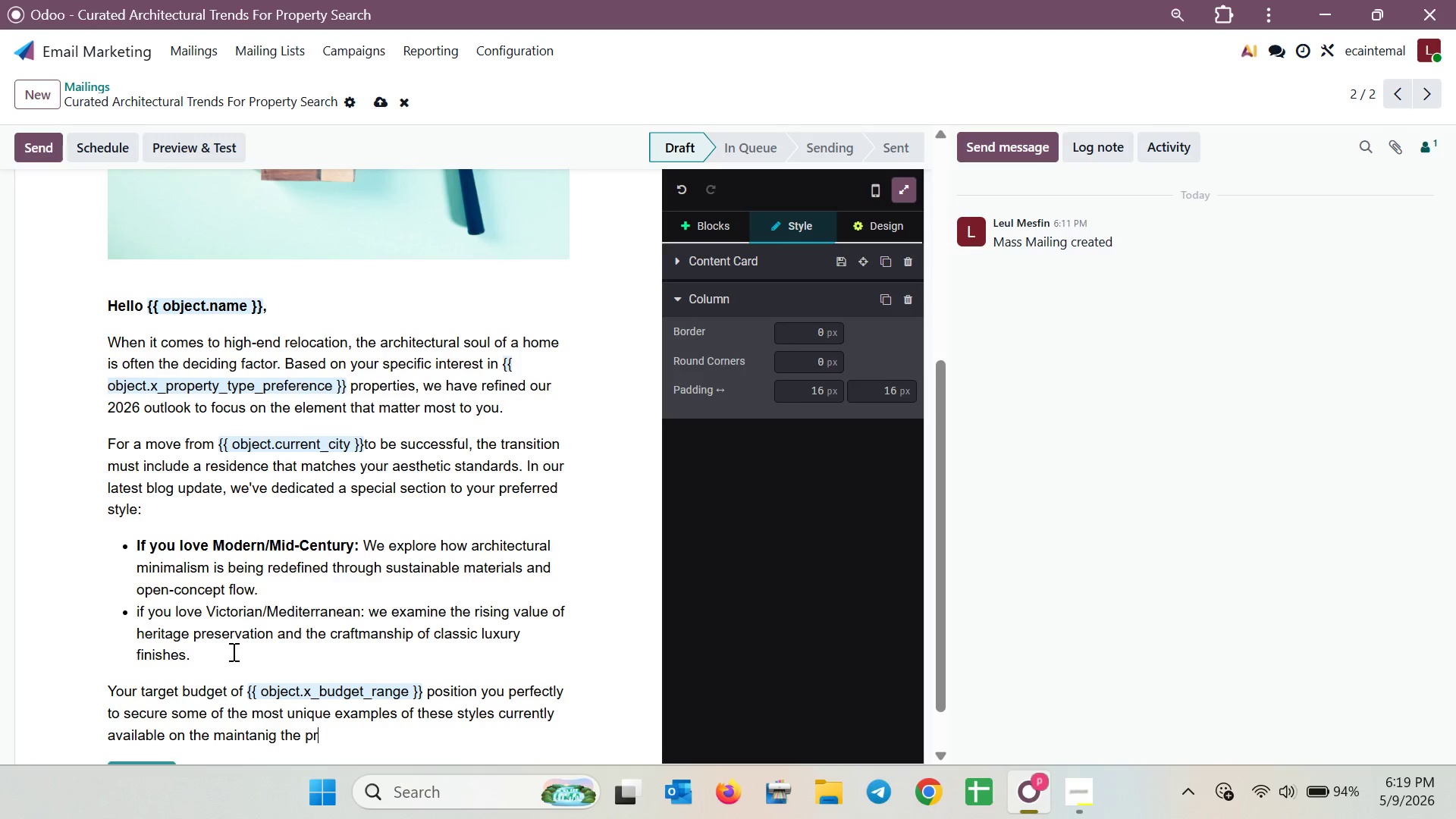 
key(Backspace)
 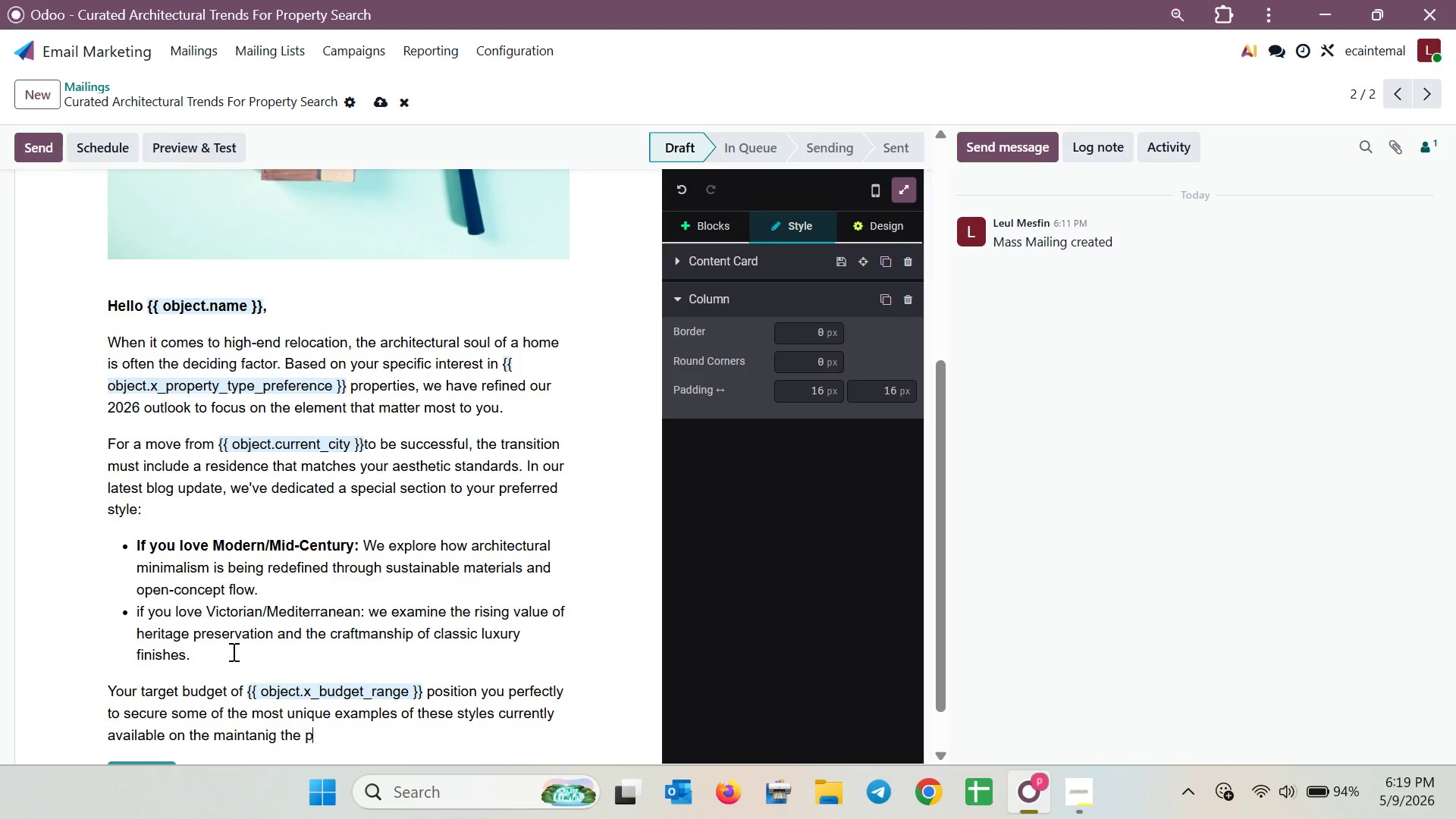 
hold_key(key=Backspace, duration=0.73)
 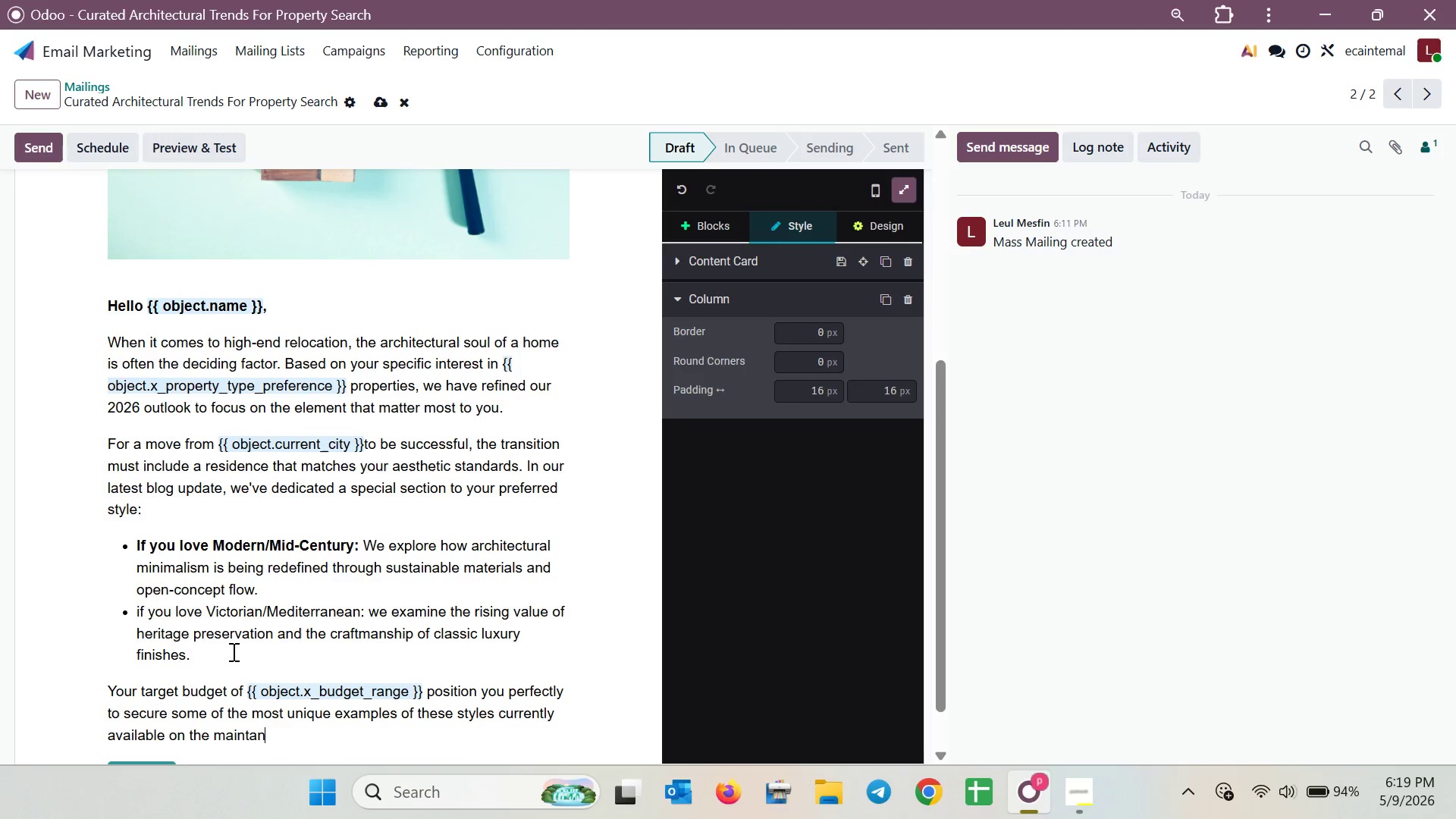 
key(Backspace)
 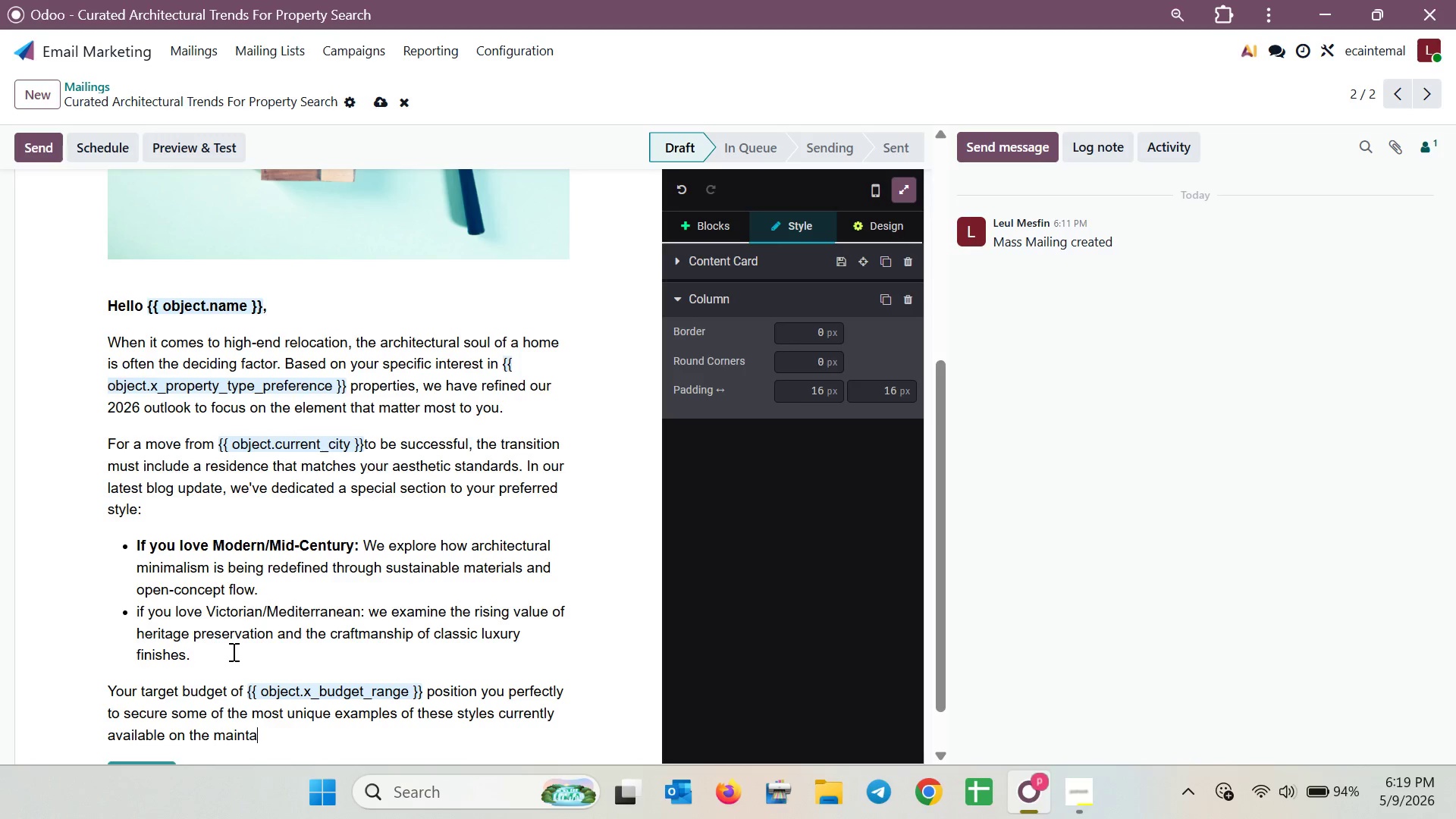 
key(Backspace)
 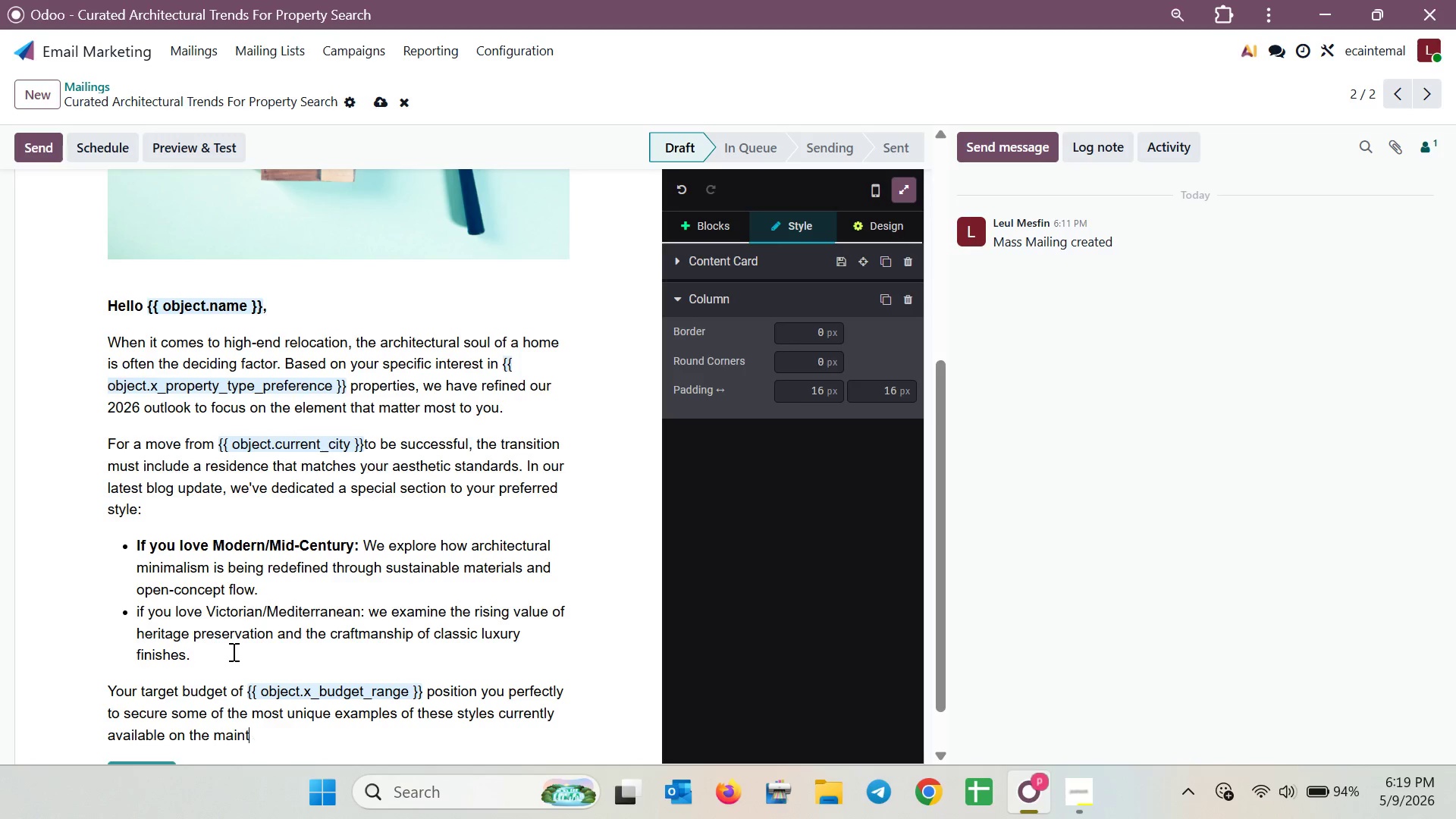 
key(Backspace)
 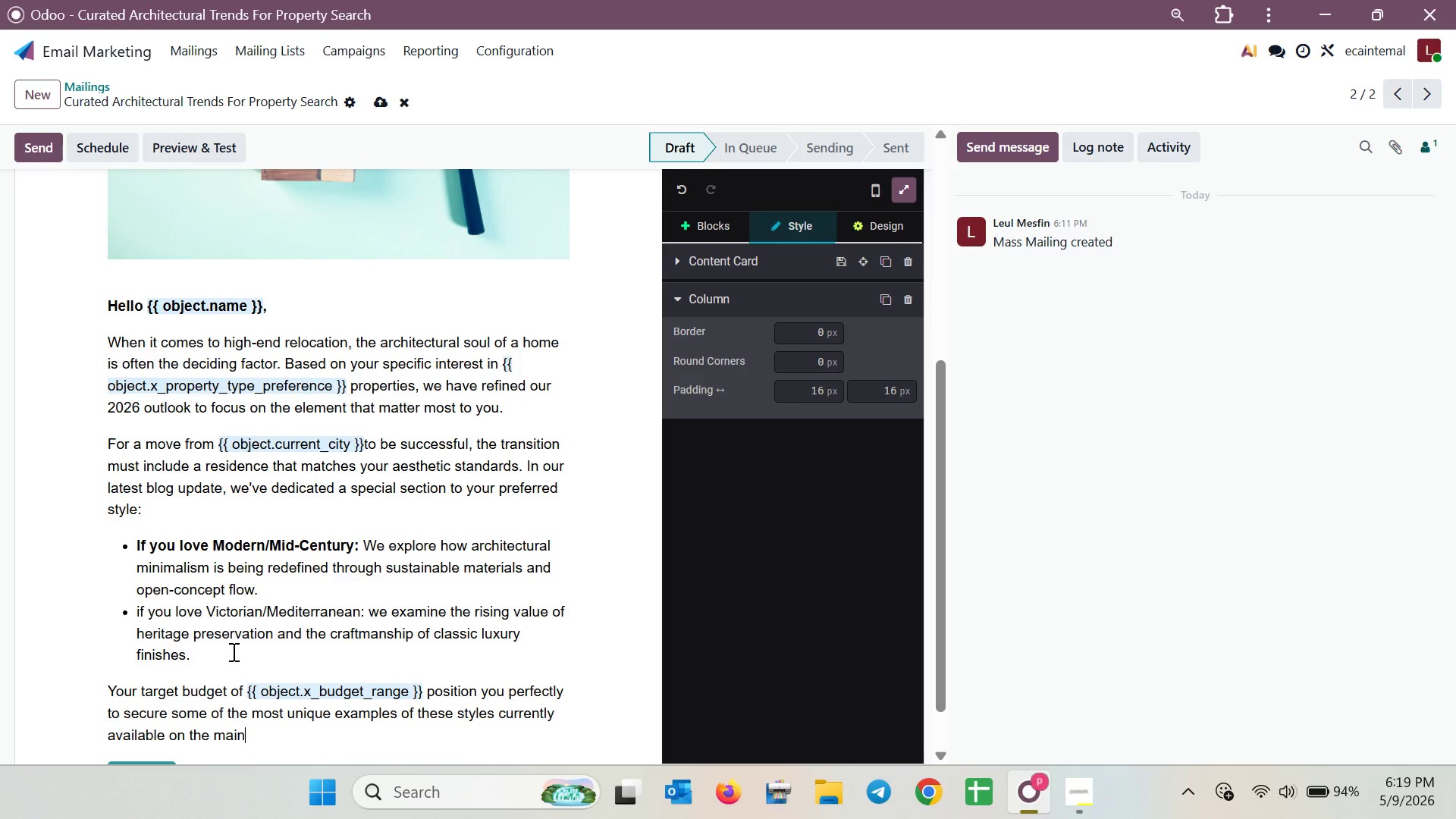 
key(Backspace)
 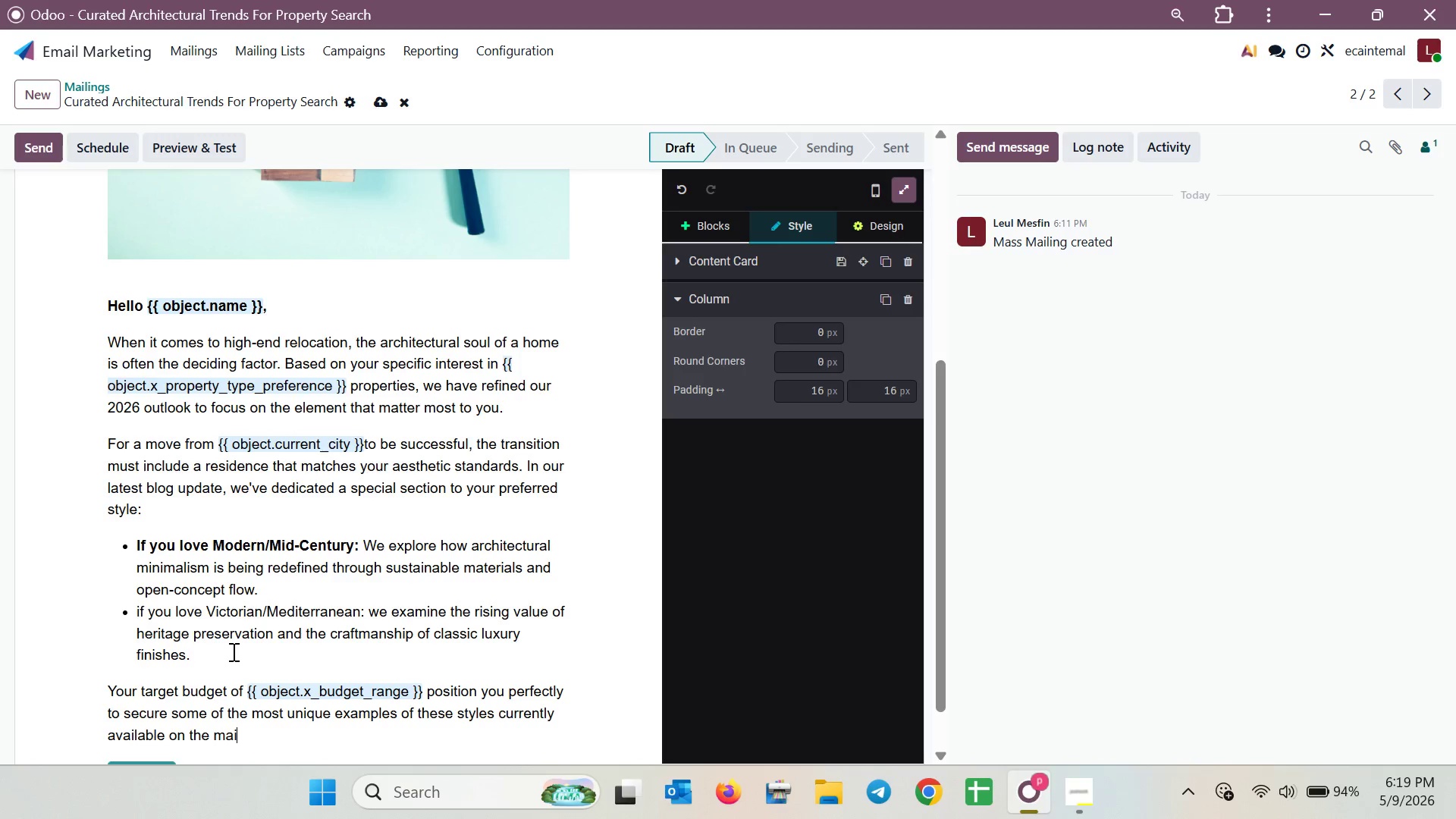 
key(Backspace)
 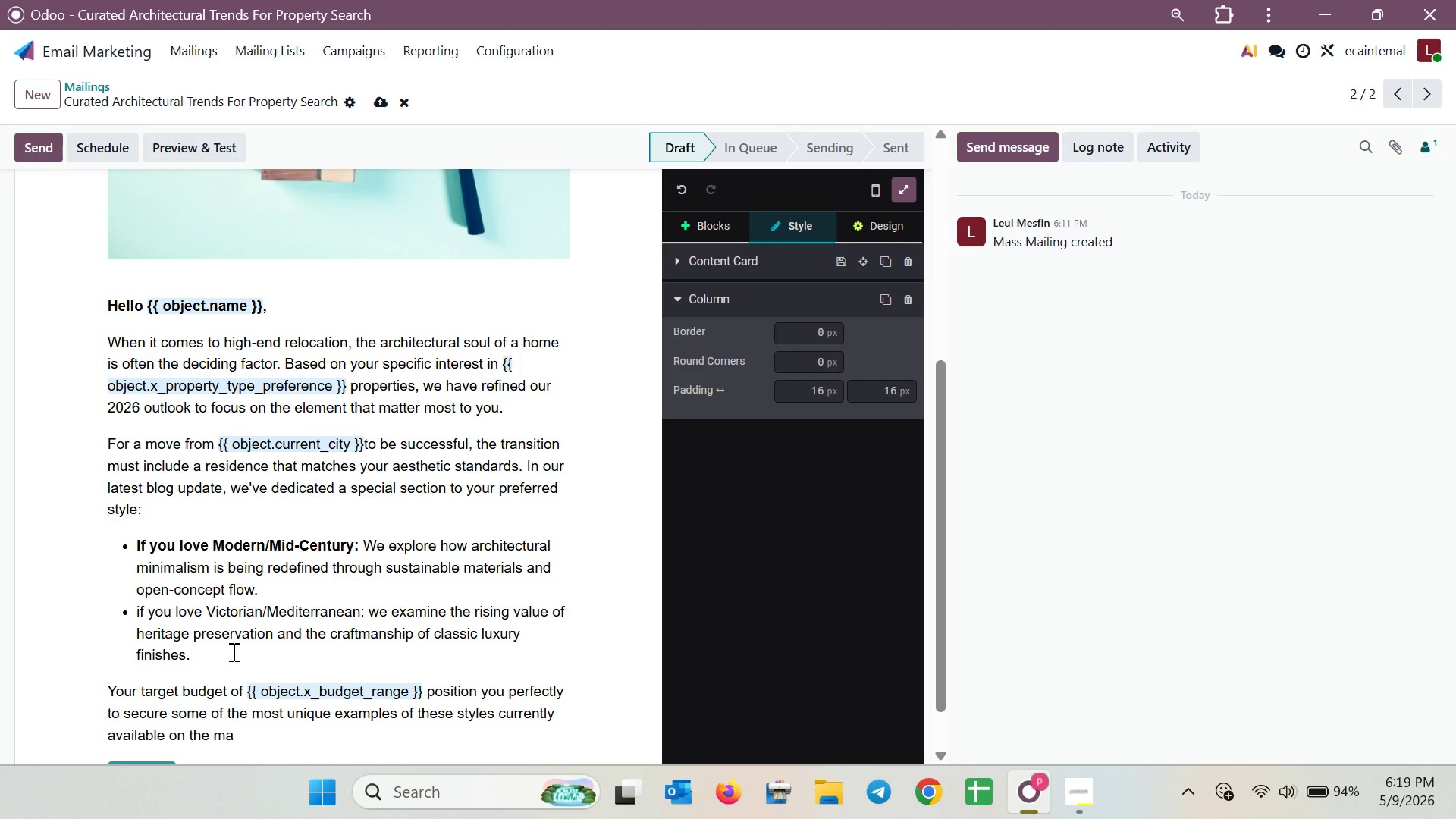 
key(Backspace)
 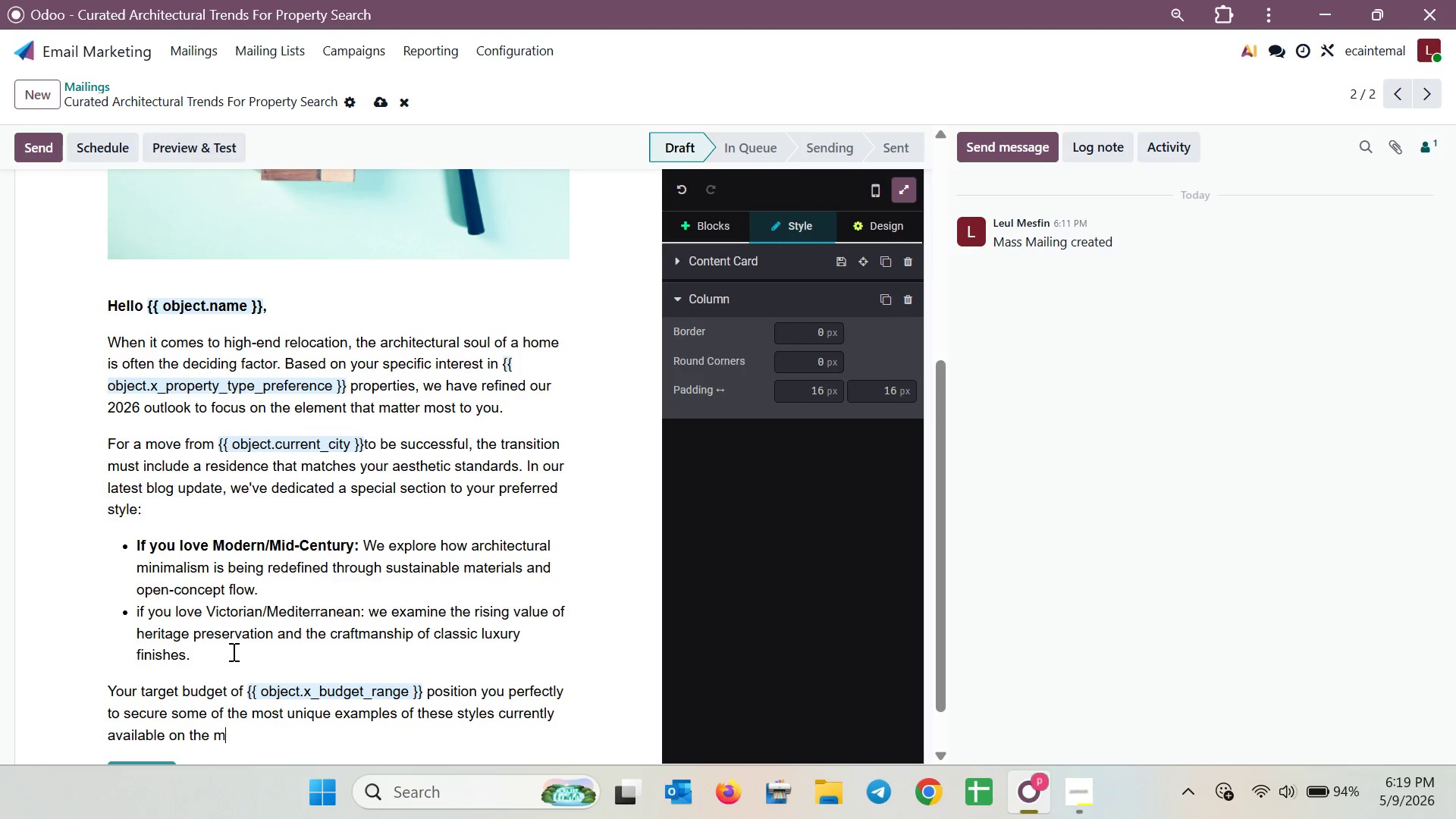 
key(Backspace)
 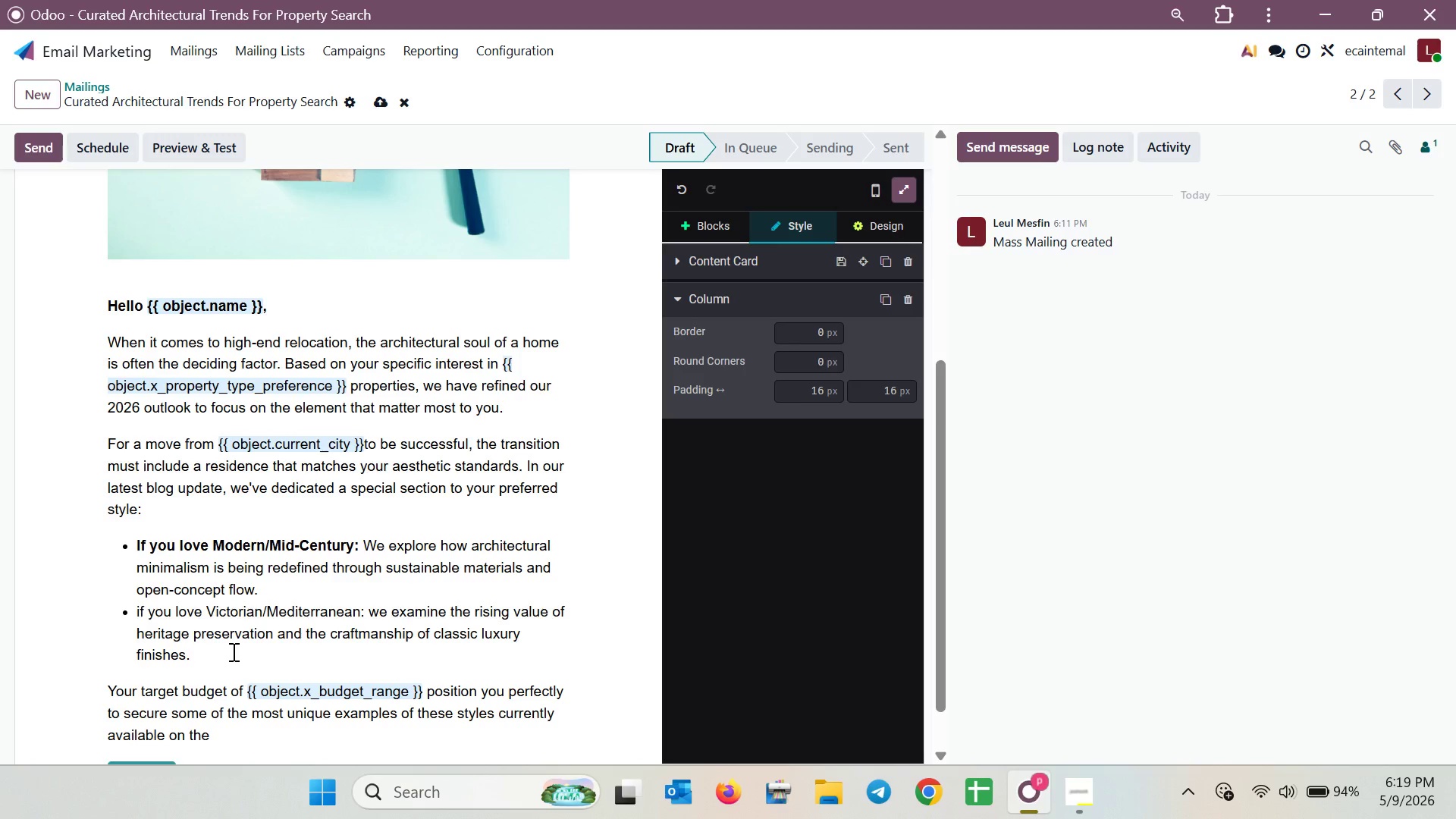 
key(M)
 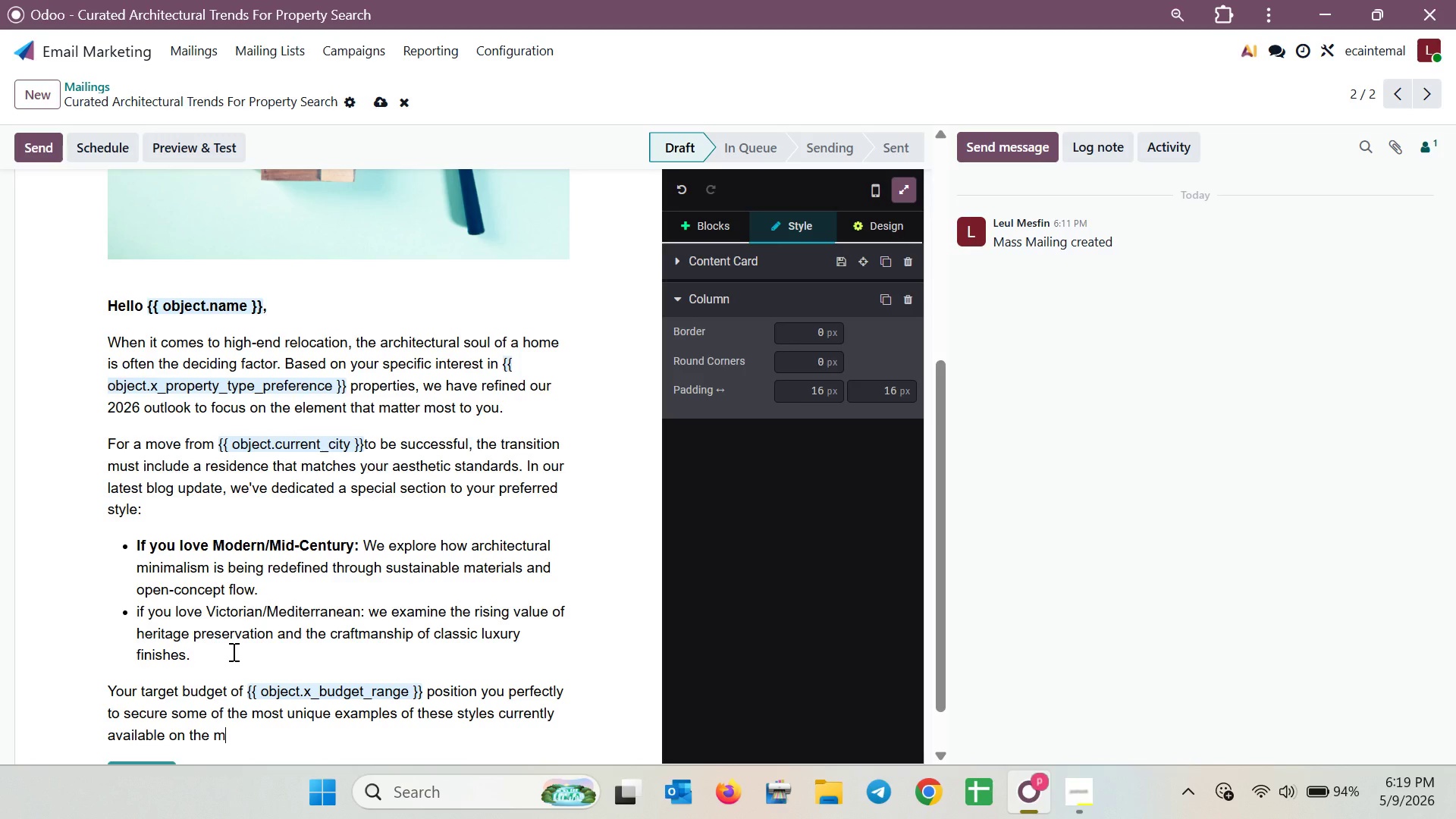 
type(arket )
key(Backspace)
type(. )
 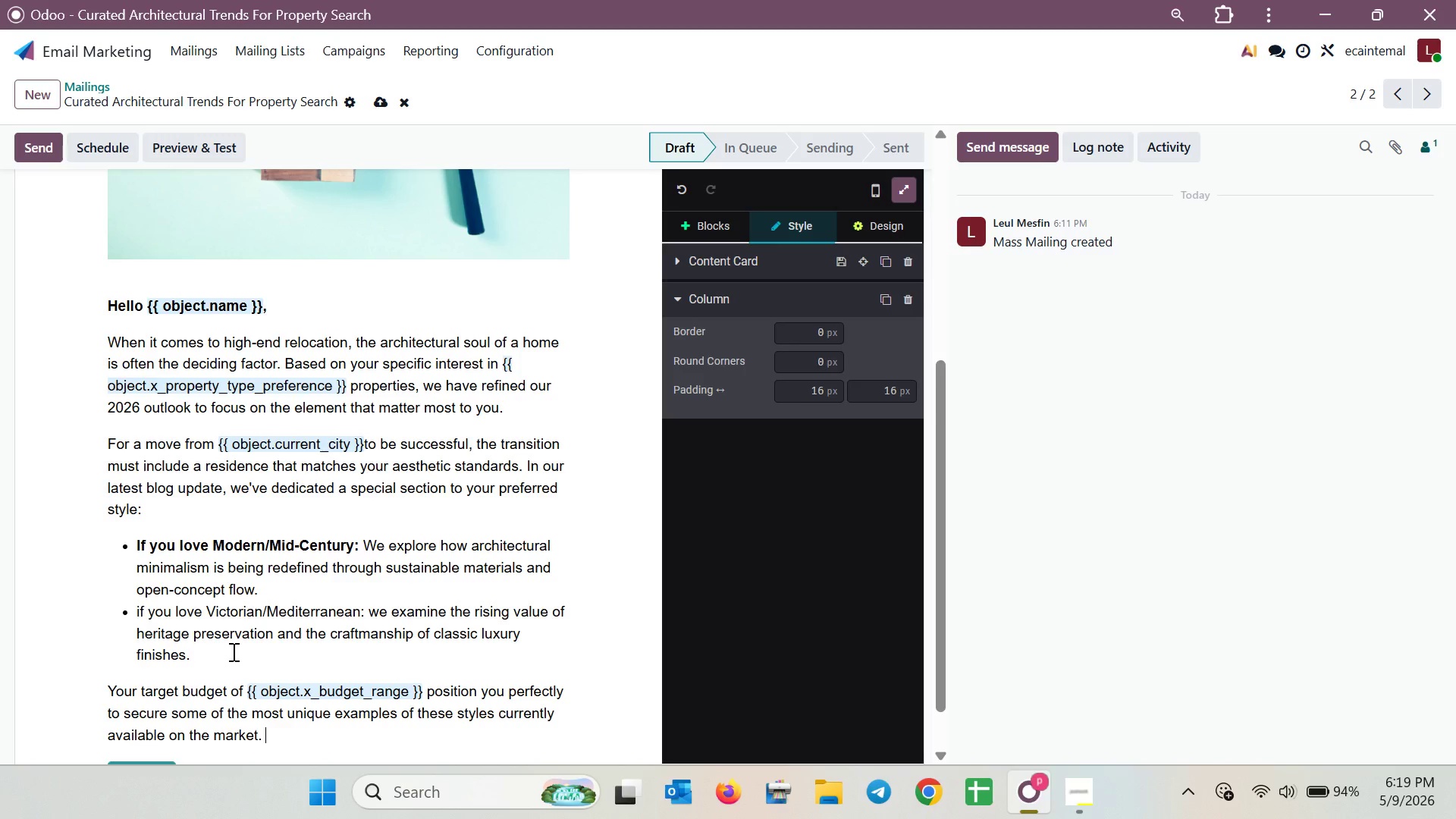 
scroll: coordinate [232, 651], scroll_direction: down, amount: 2.0
 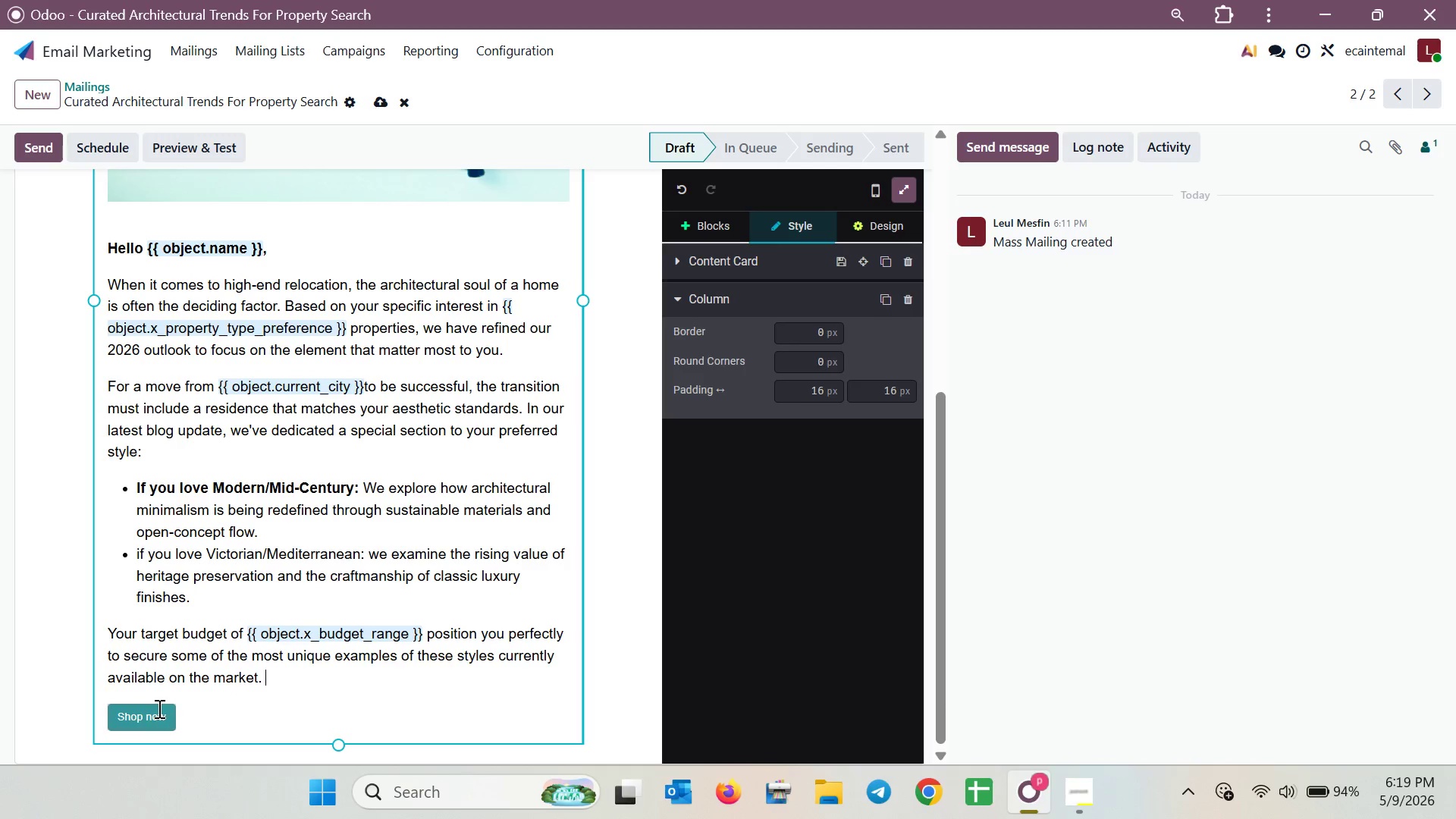 
left_click([161, 714])
 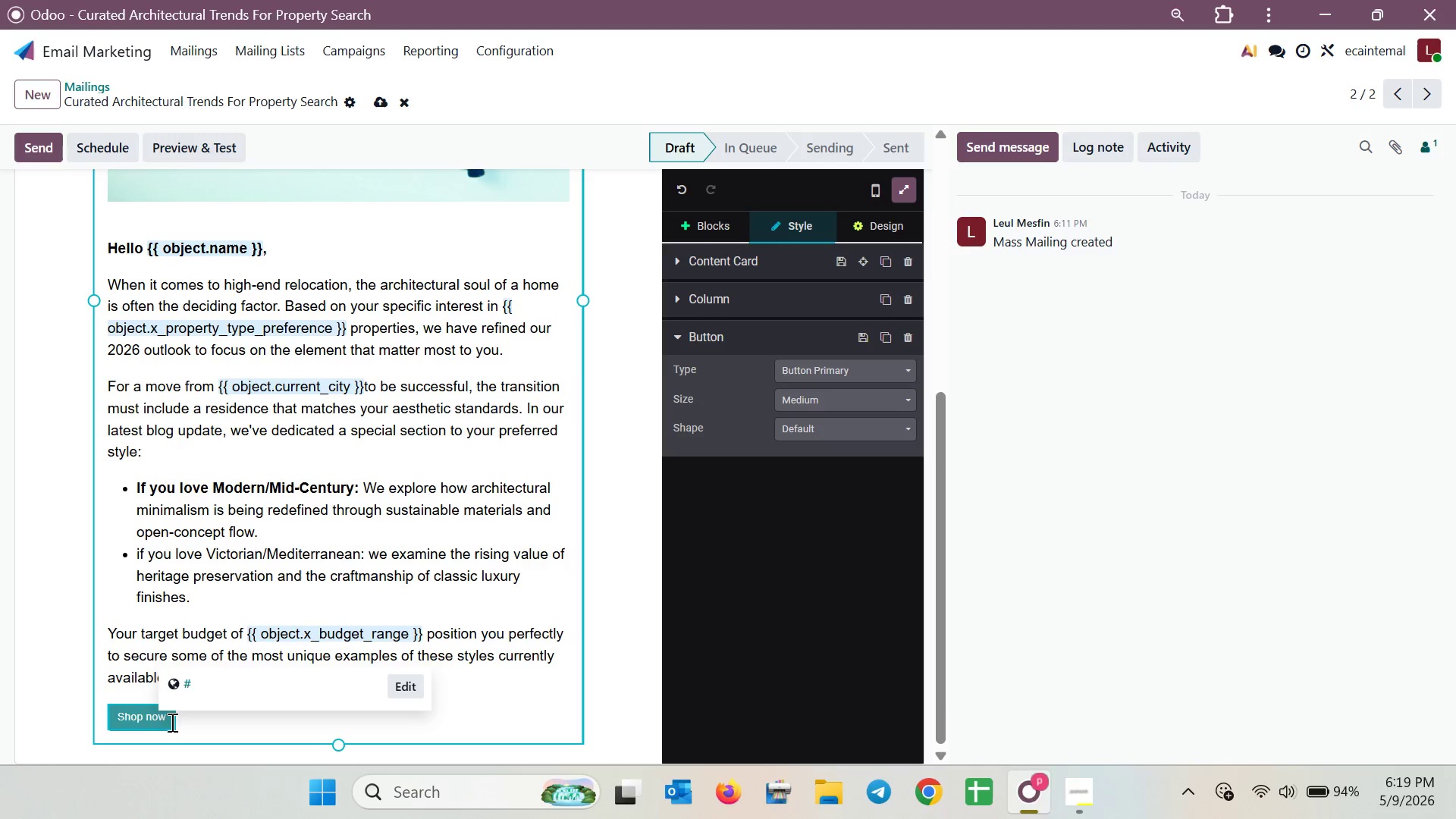 
left_click([165, 725])
 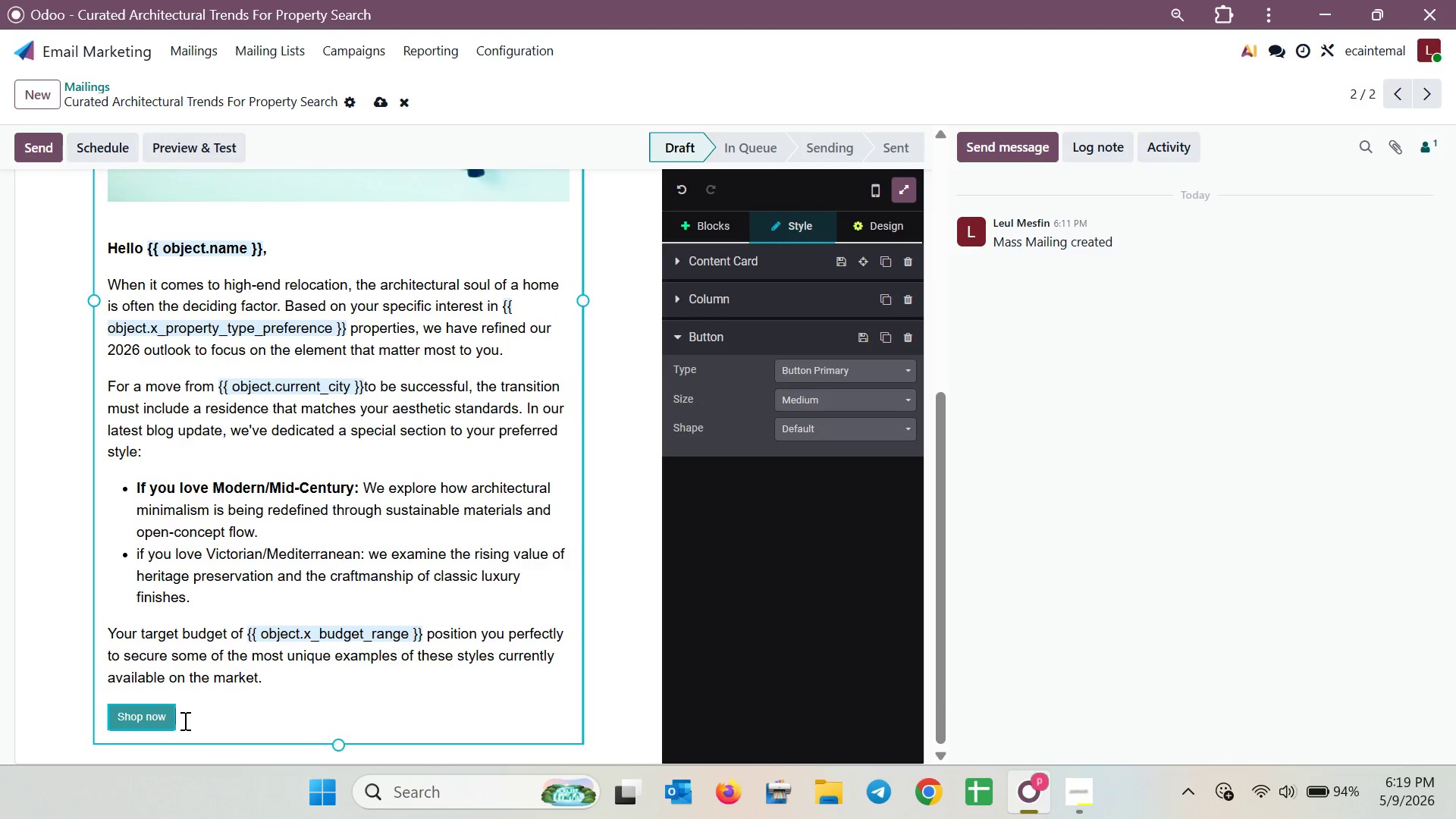 
key(Backspace)
 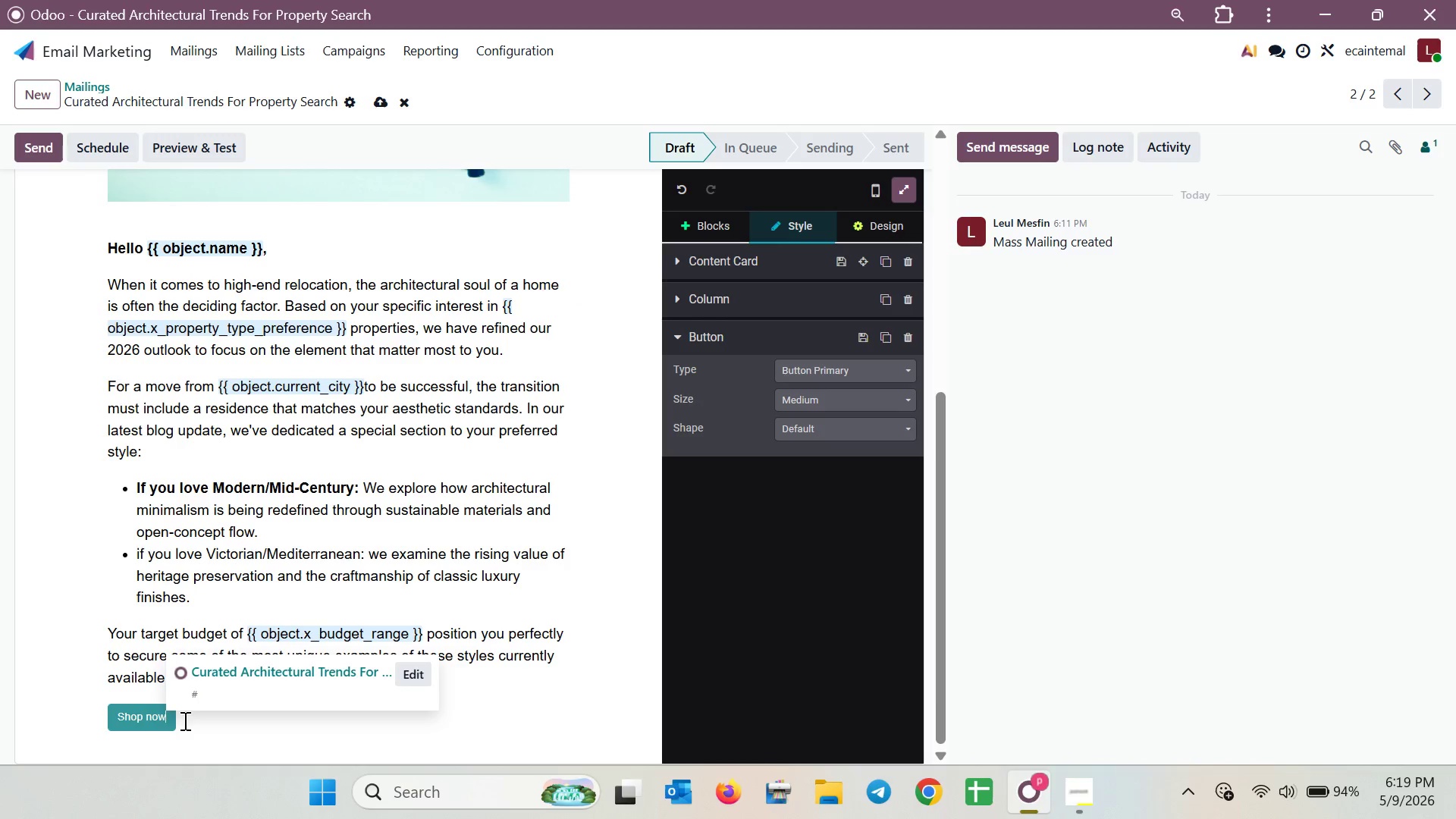 
key(Backspace)
 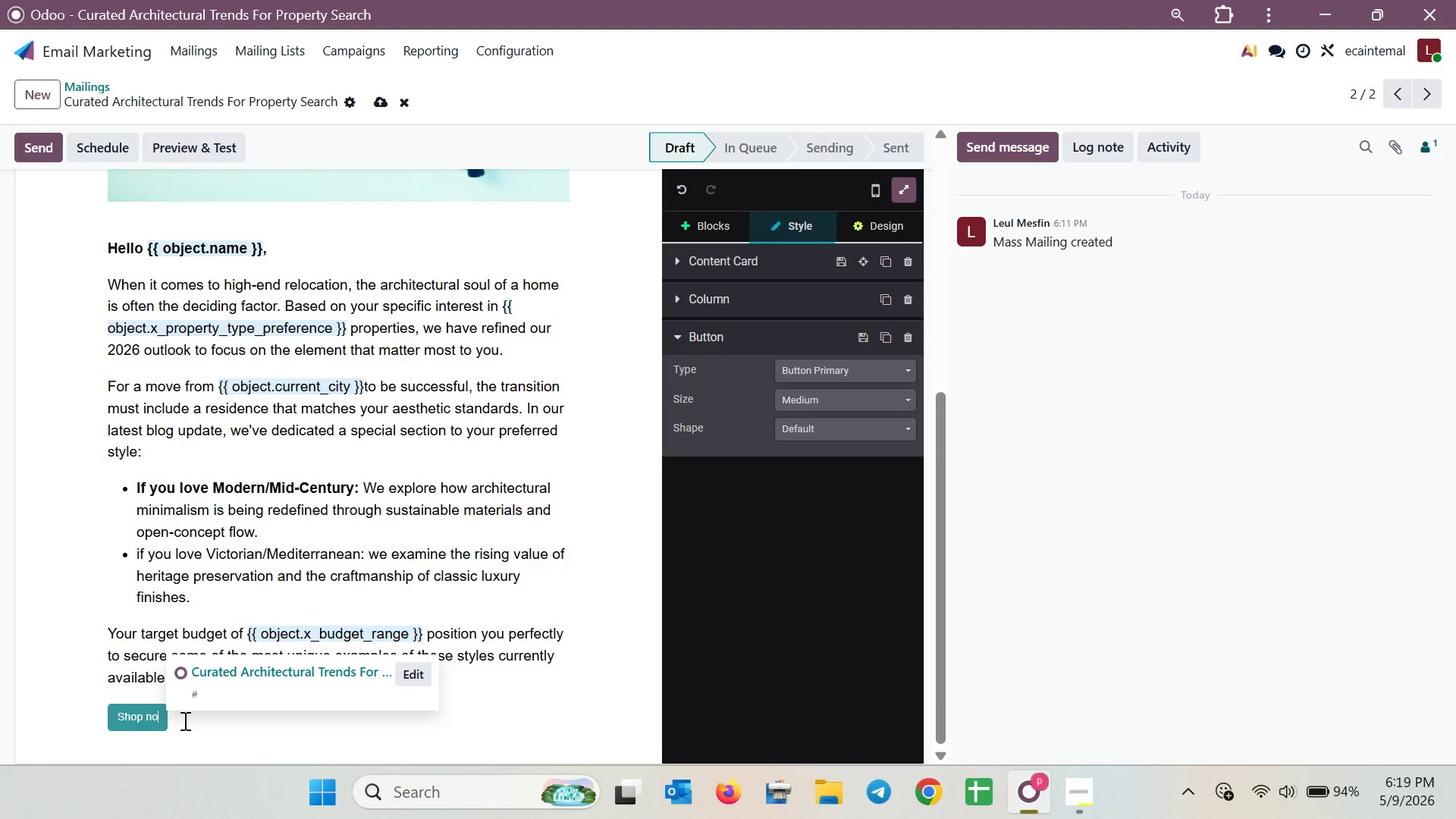 
key(Backspace)
 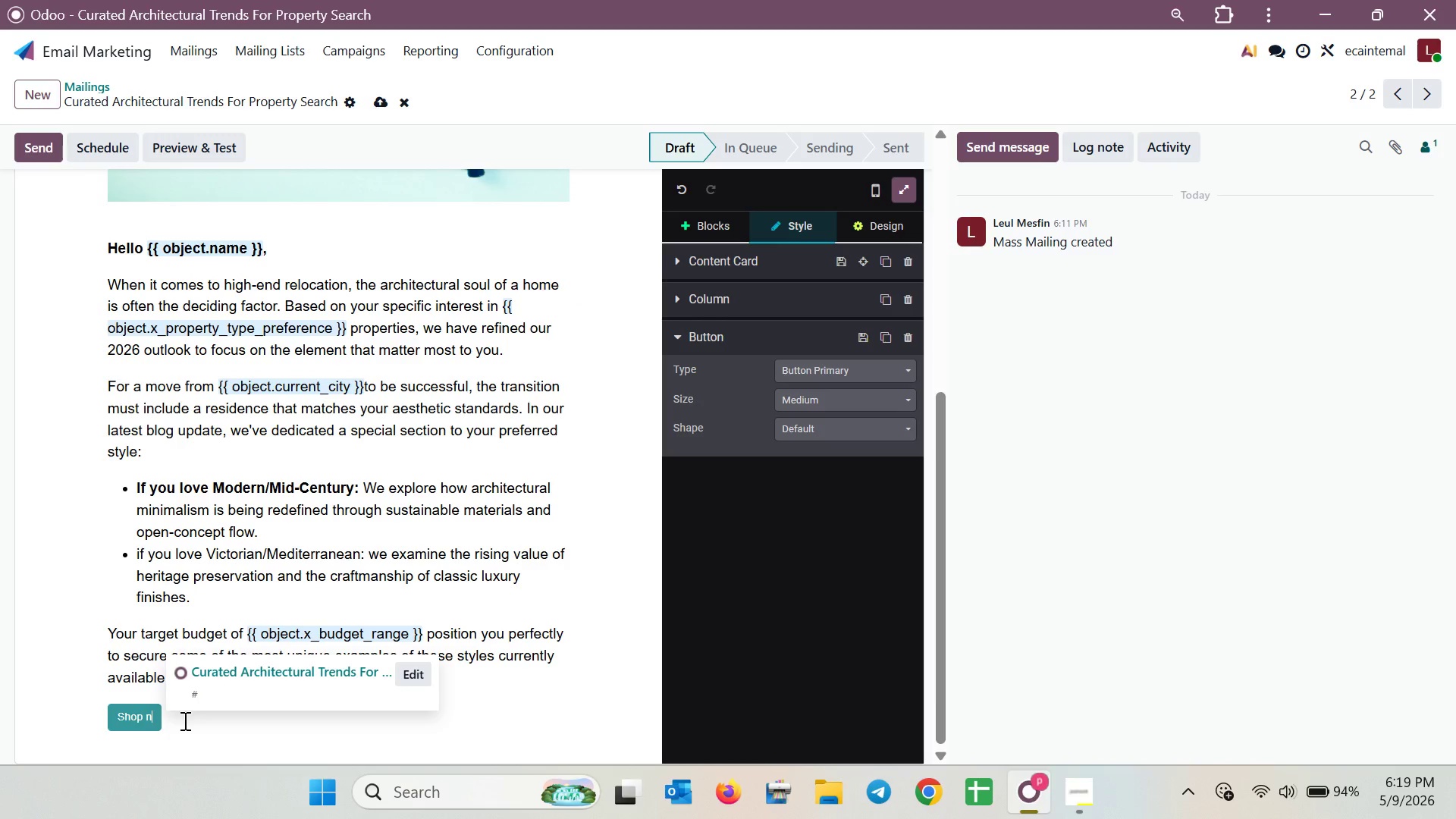 
key(Backspace)
 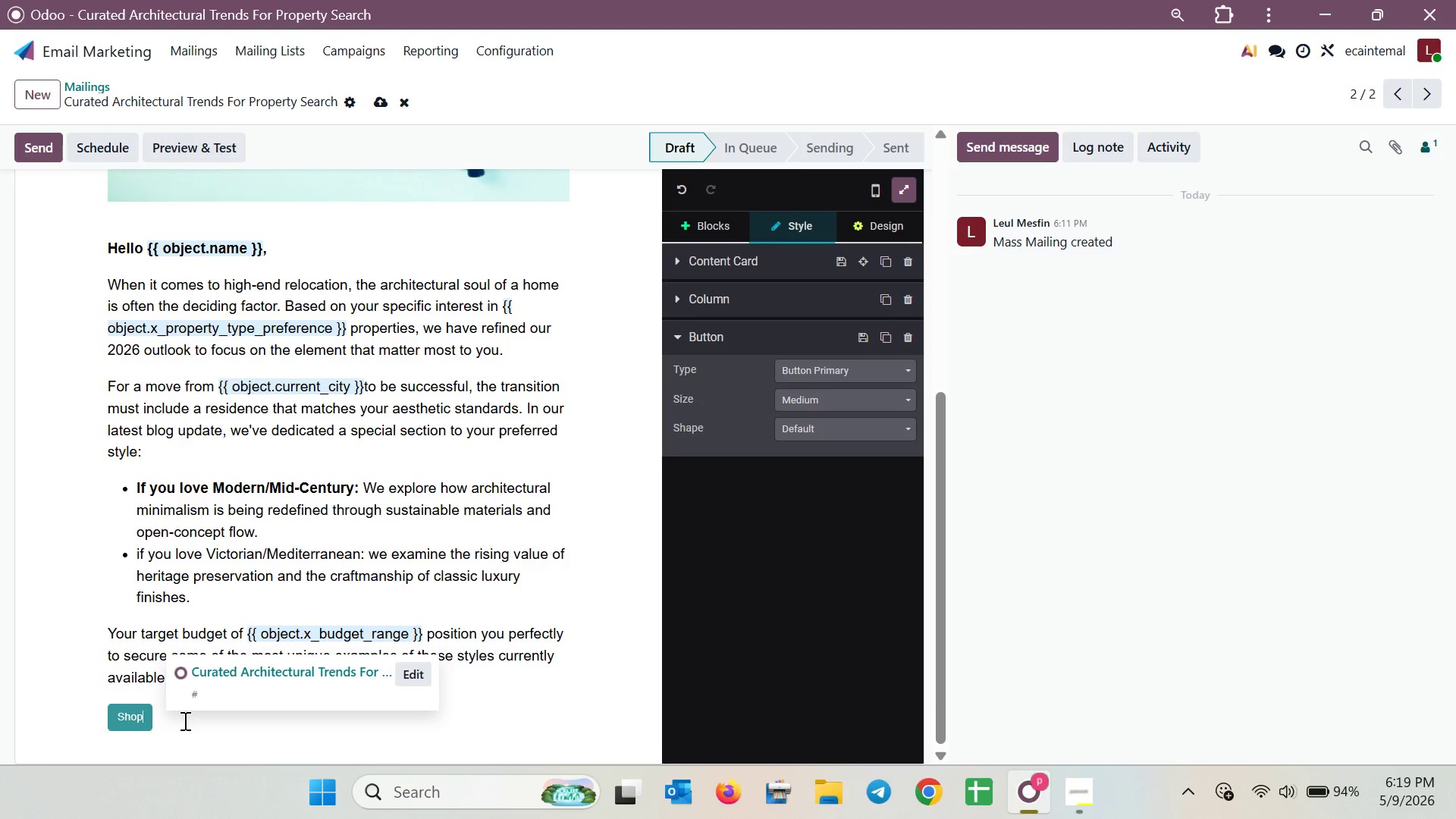 
key(Backspace)
 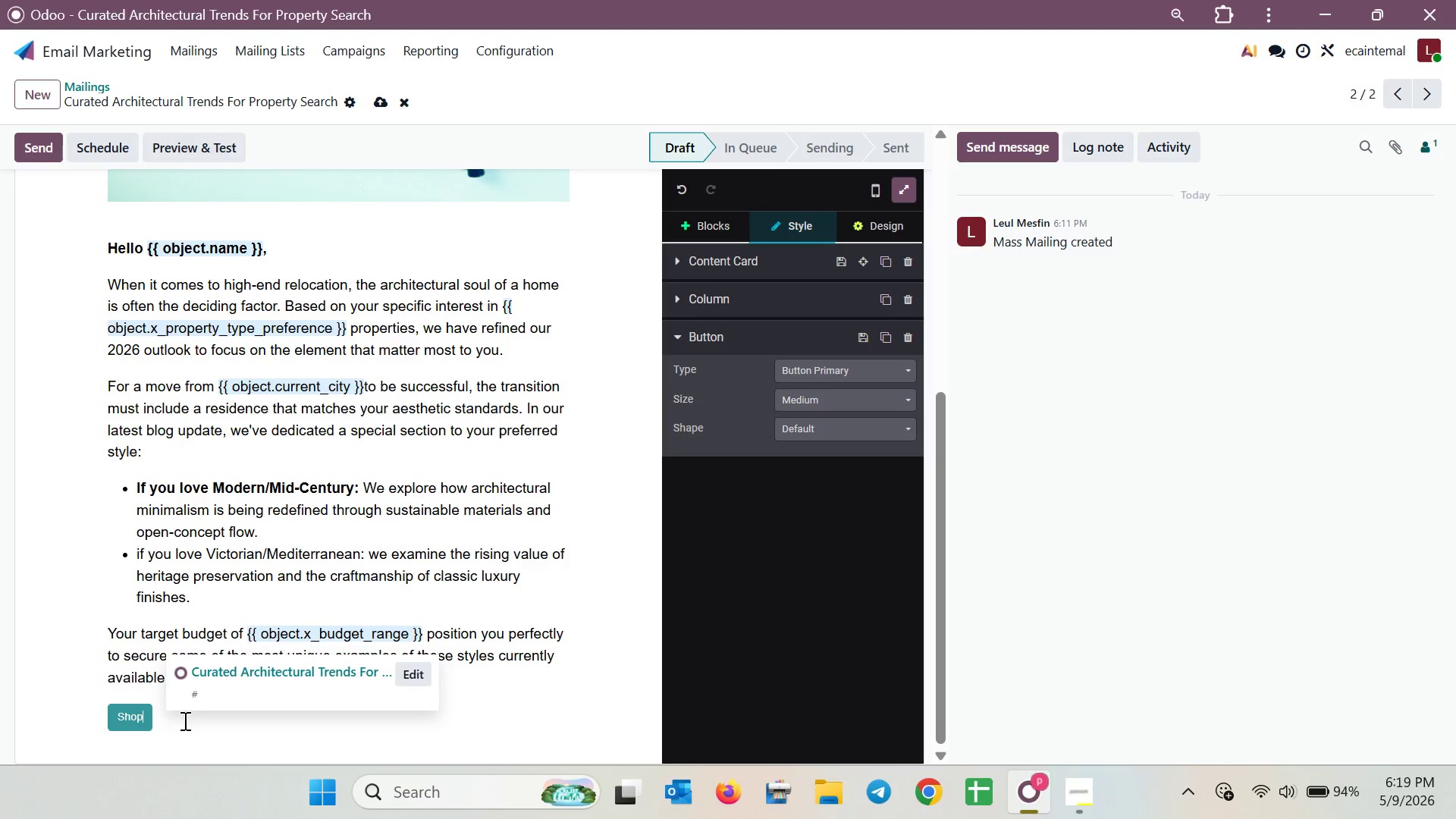 
key(Backspace)
 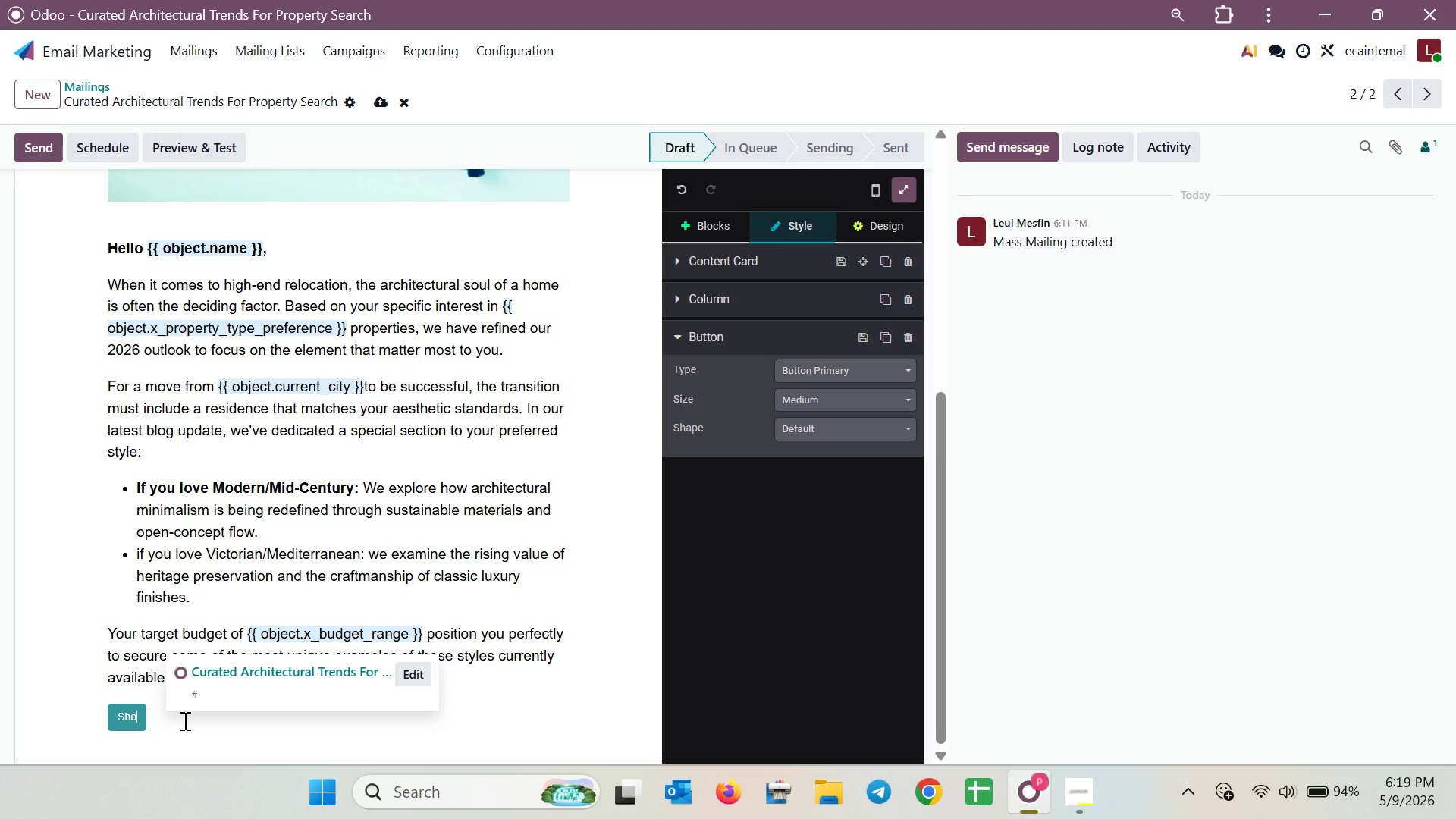 
key(Backspace)
 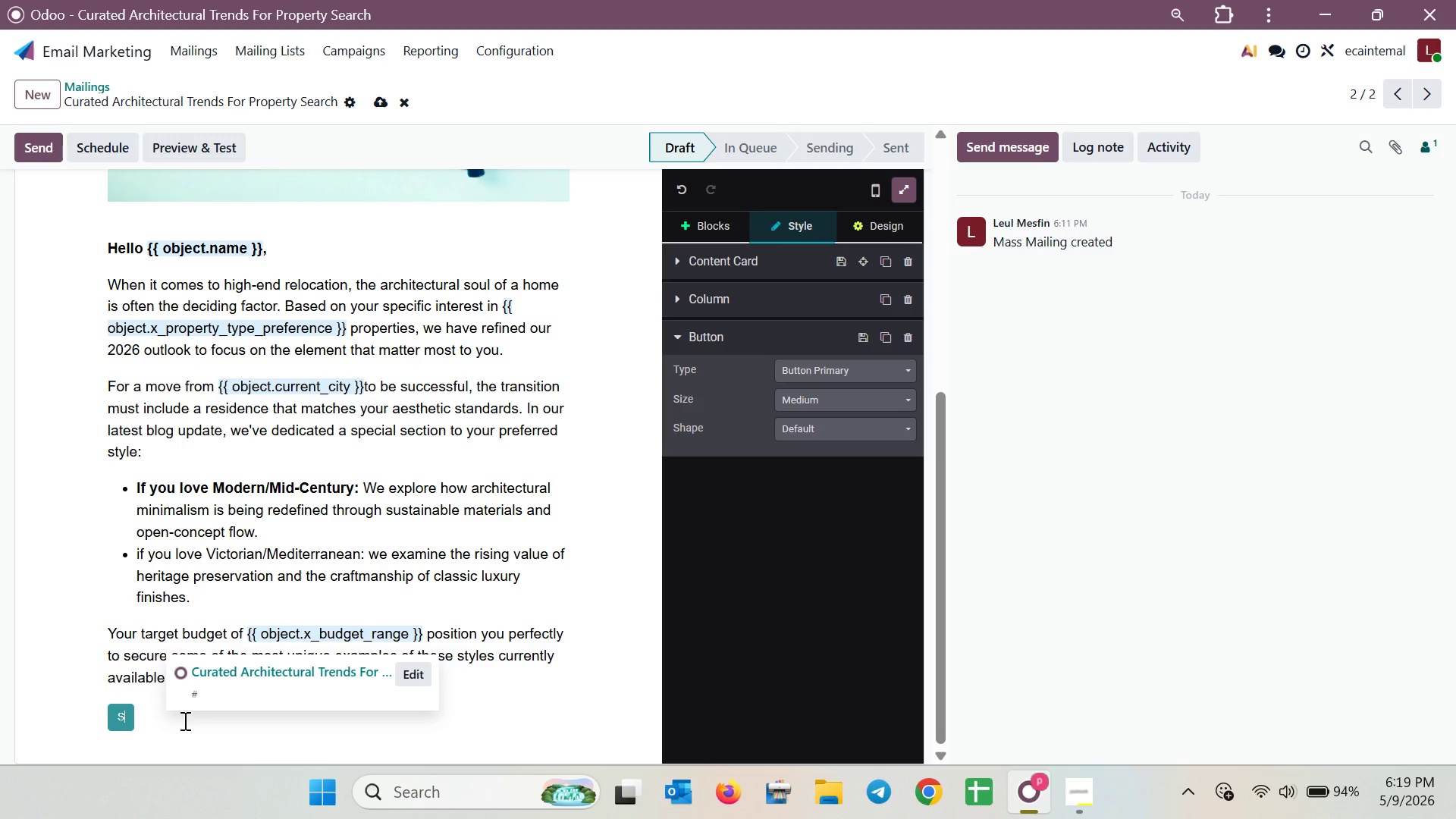 
key(Backspace)
 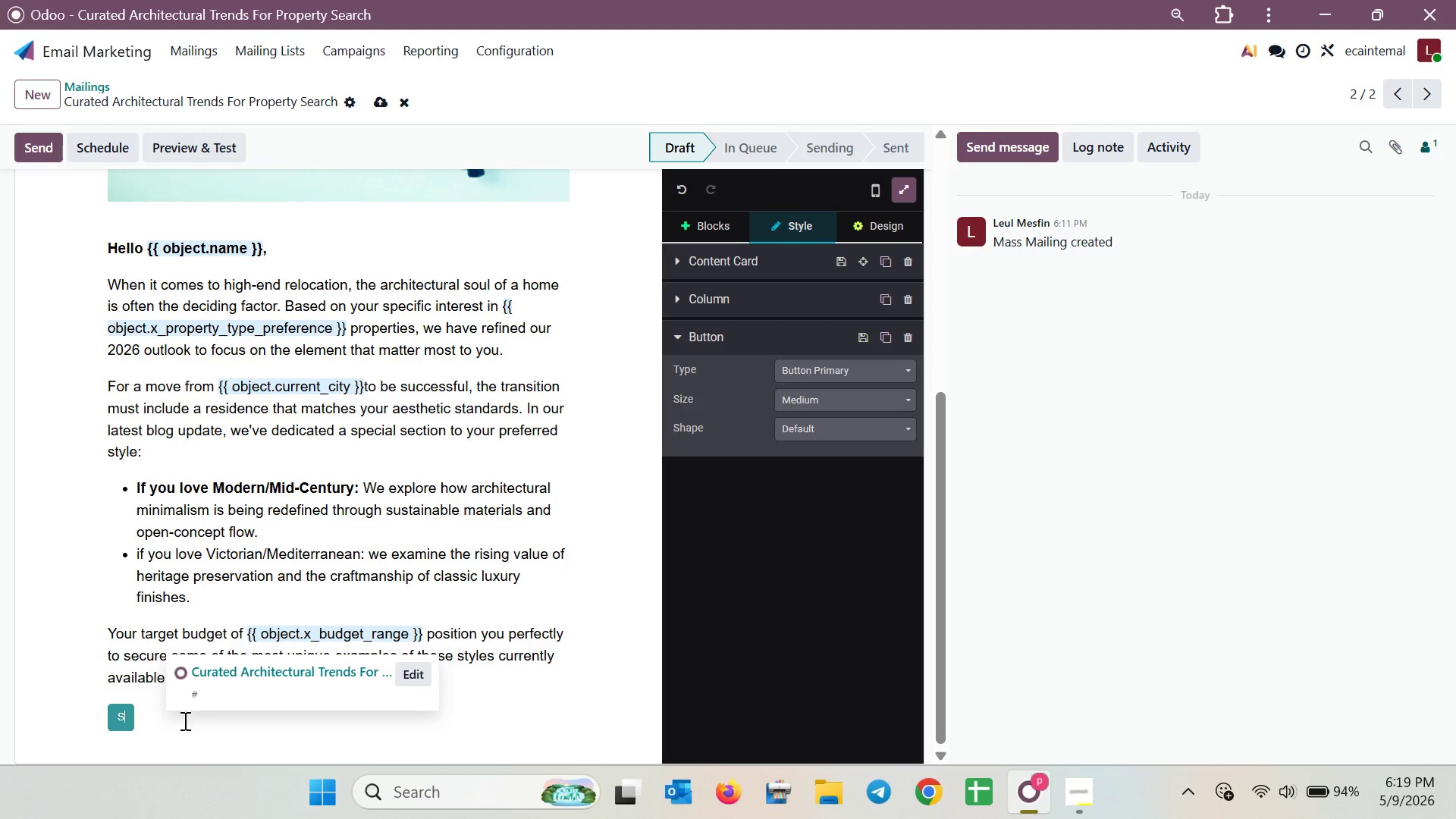 
key(Backspace)
 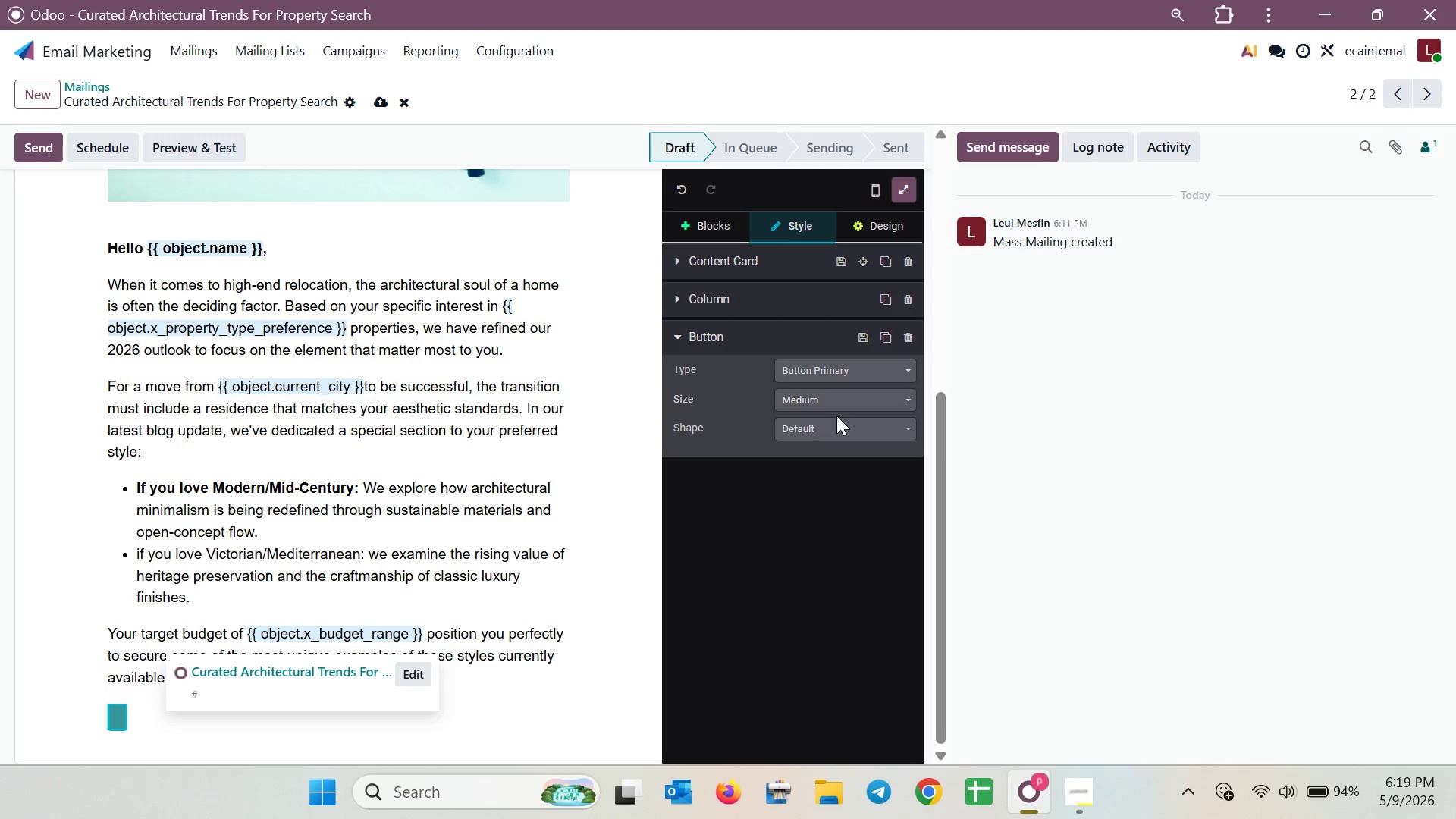 
left_click([838, 424])
 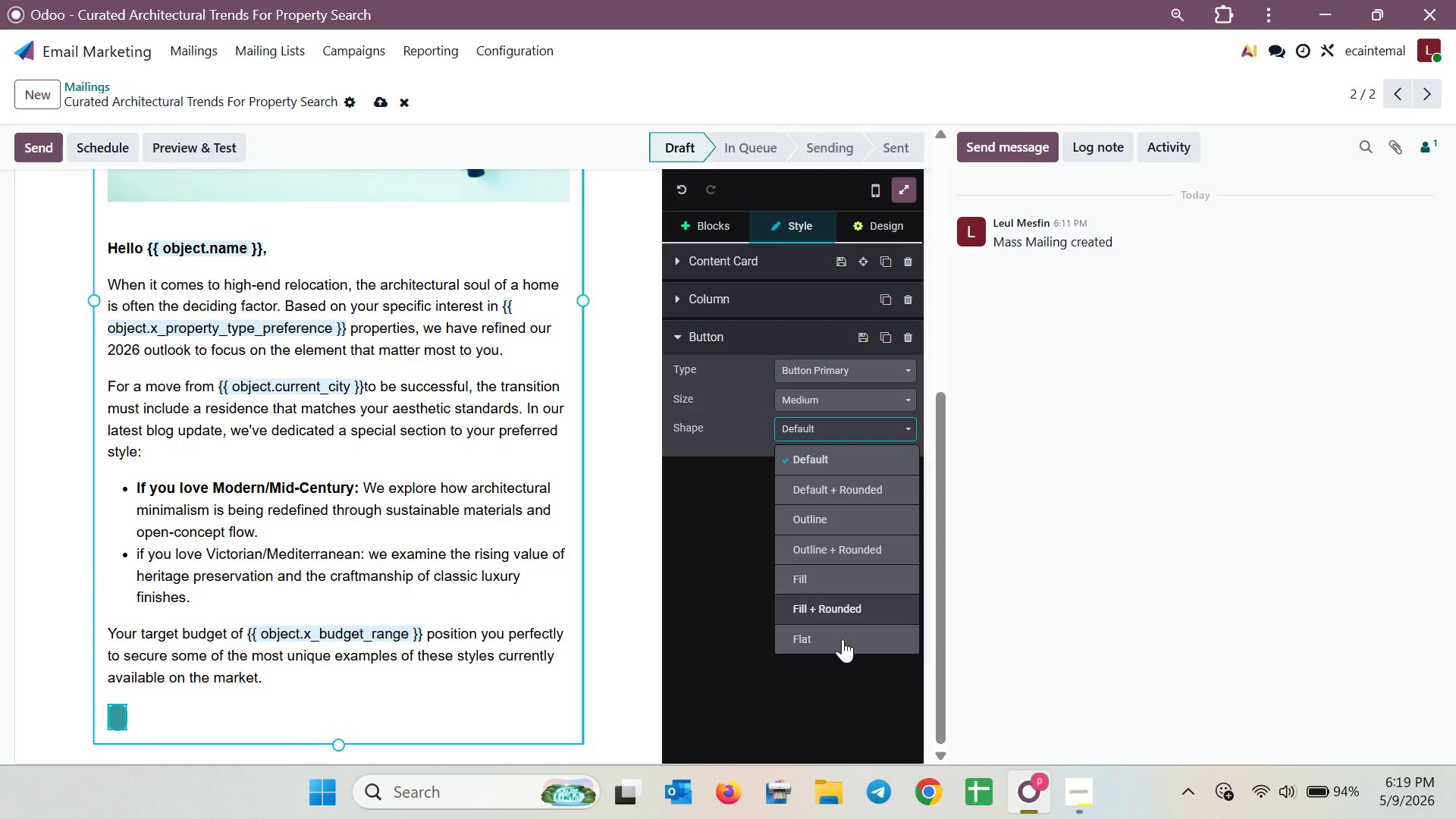 
left_click([843, 644])
 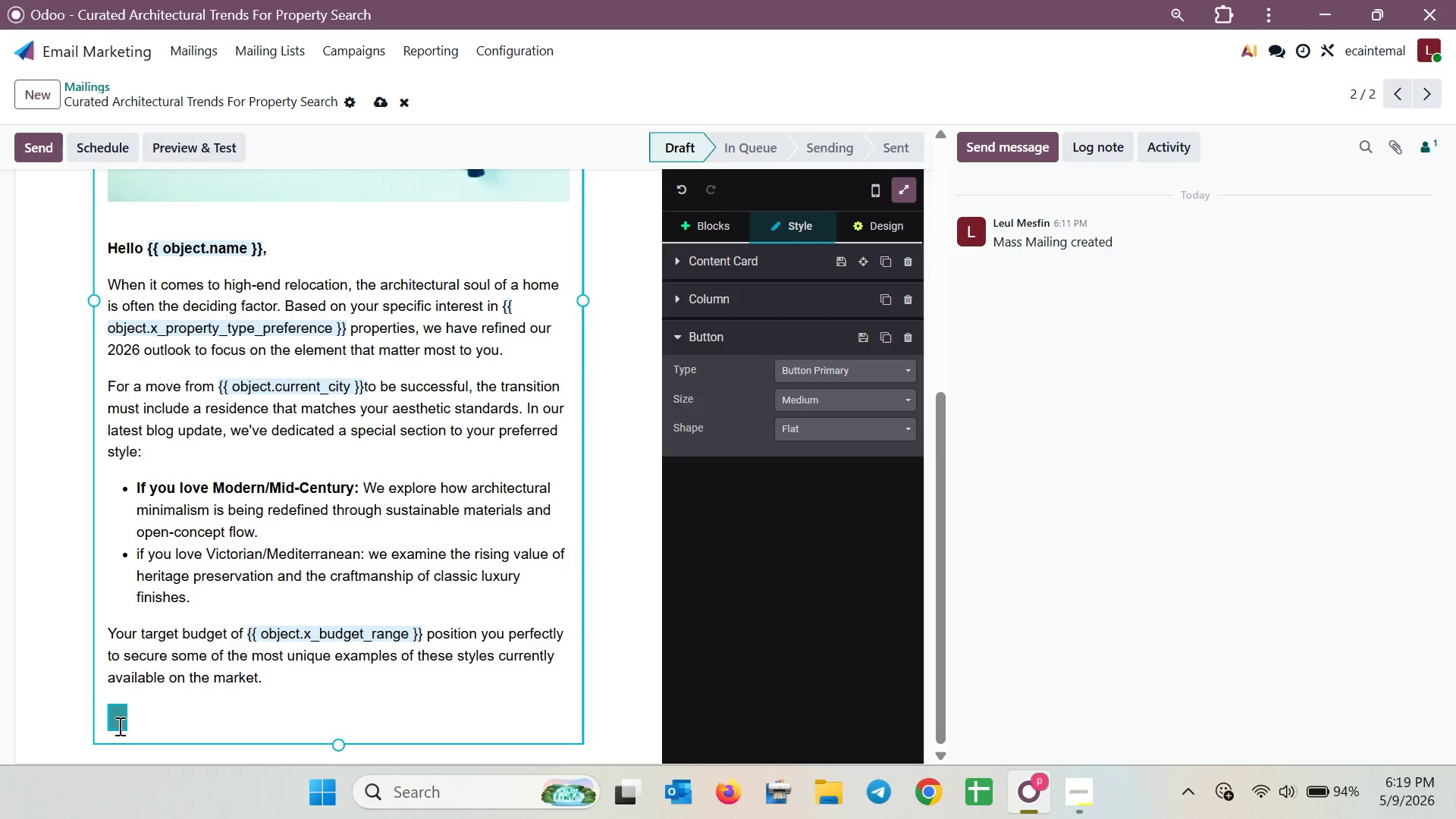 
left_click([118, 721])
 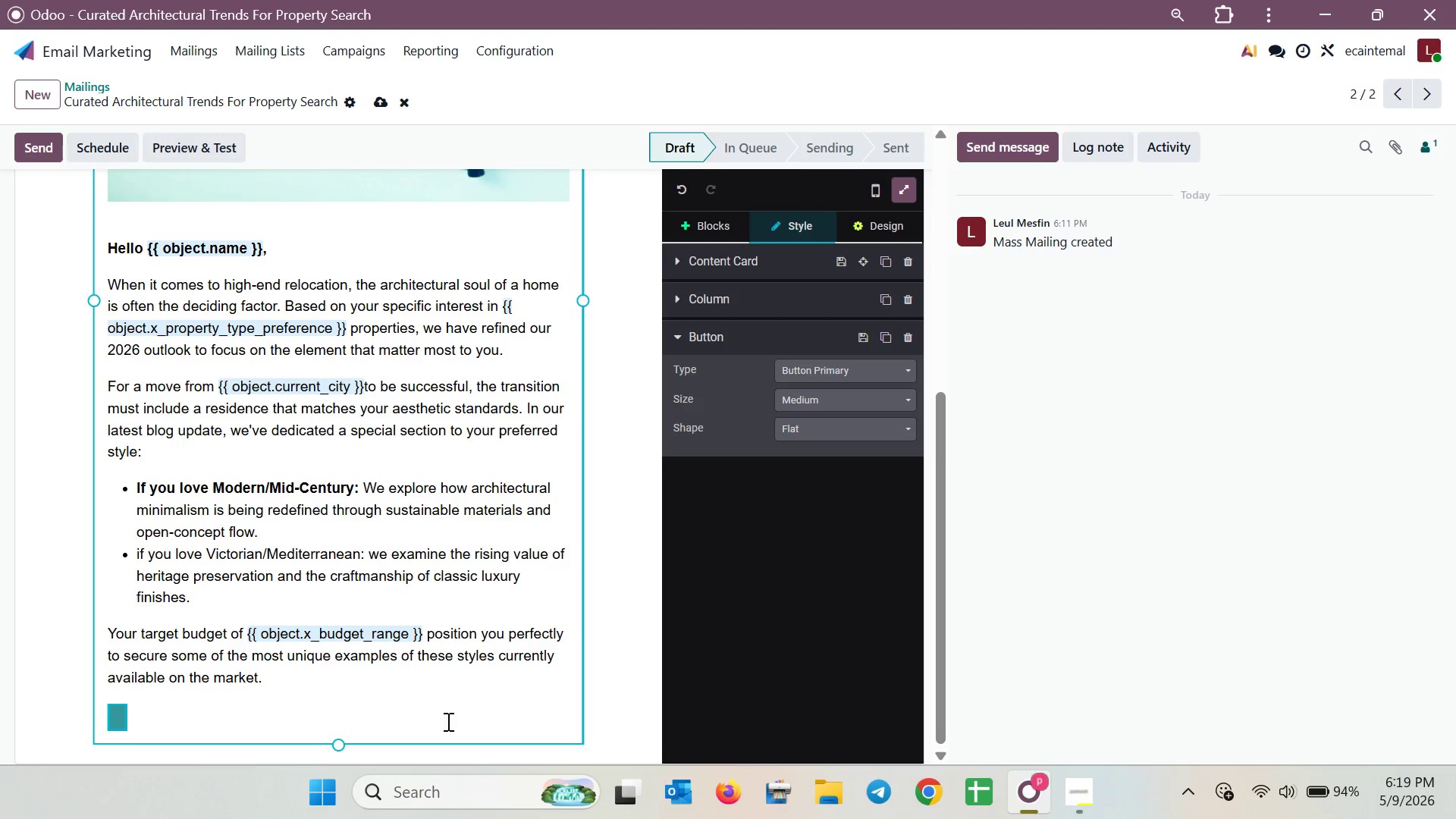 
type(view your style outlook)
 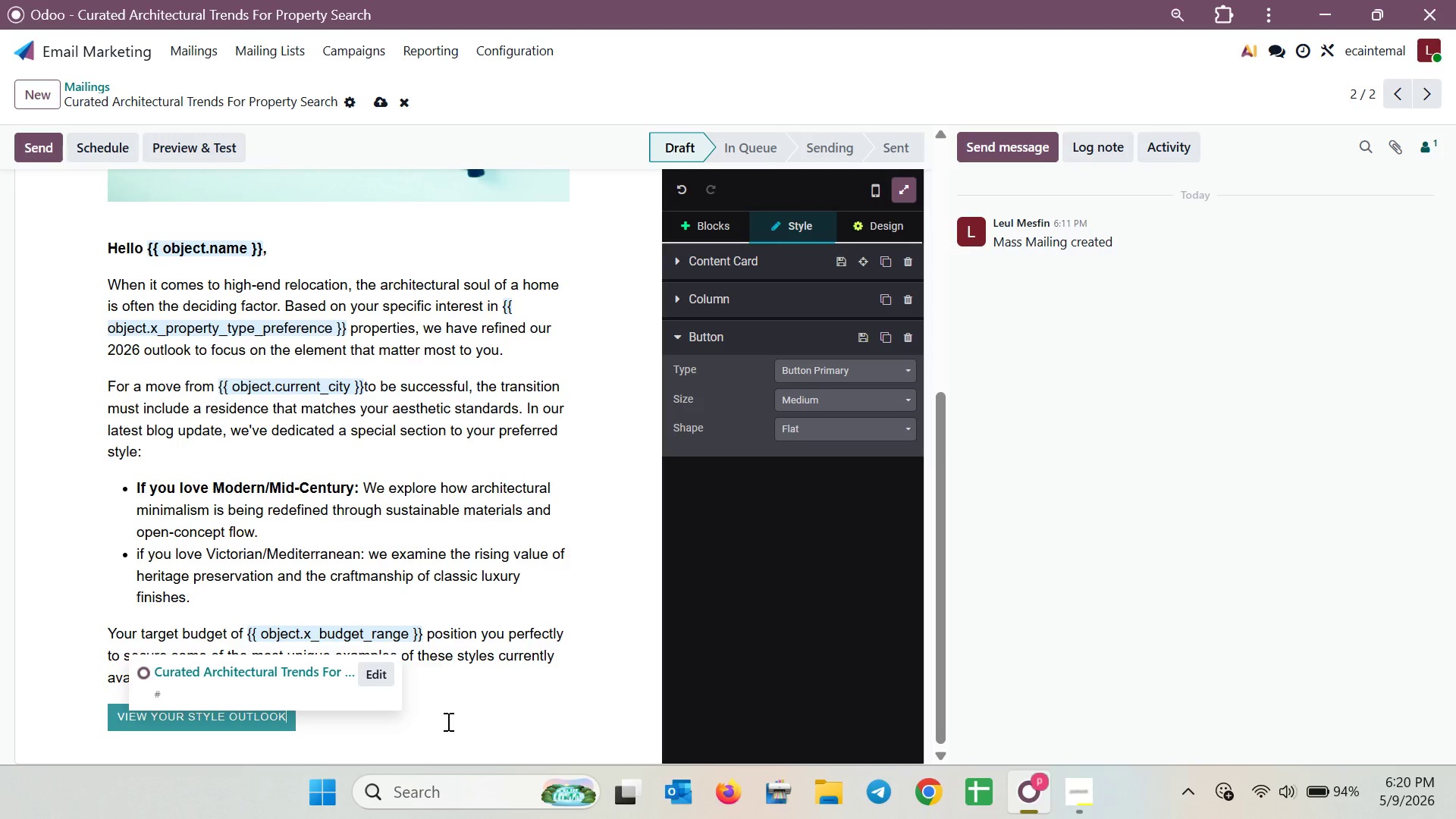 
wait(11.75)
 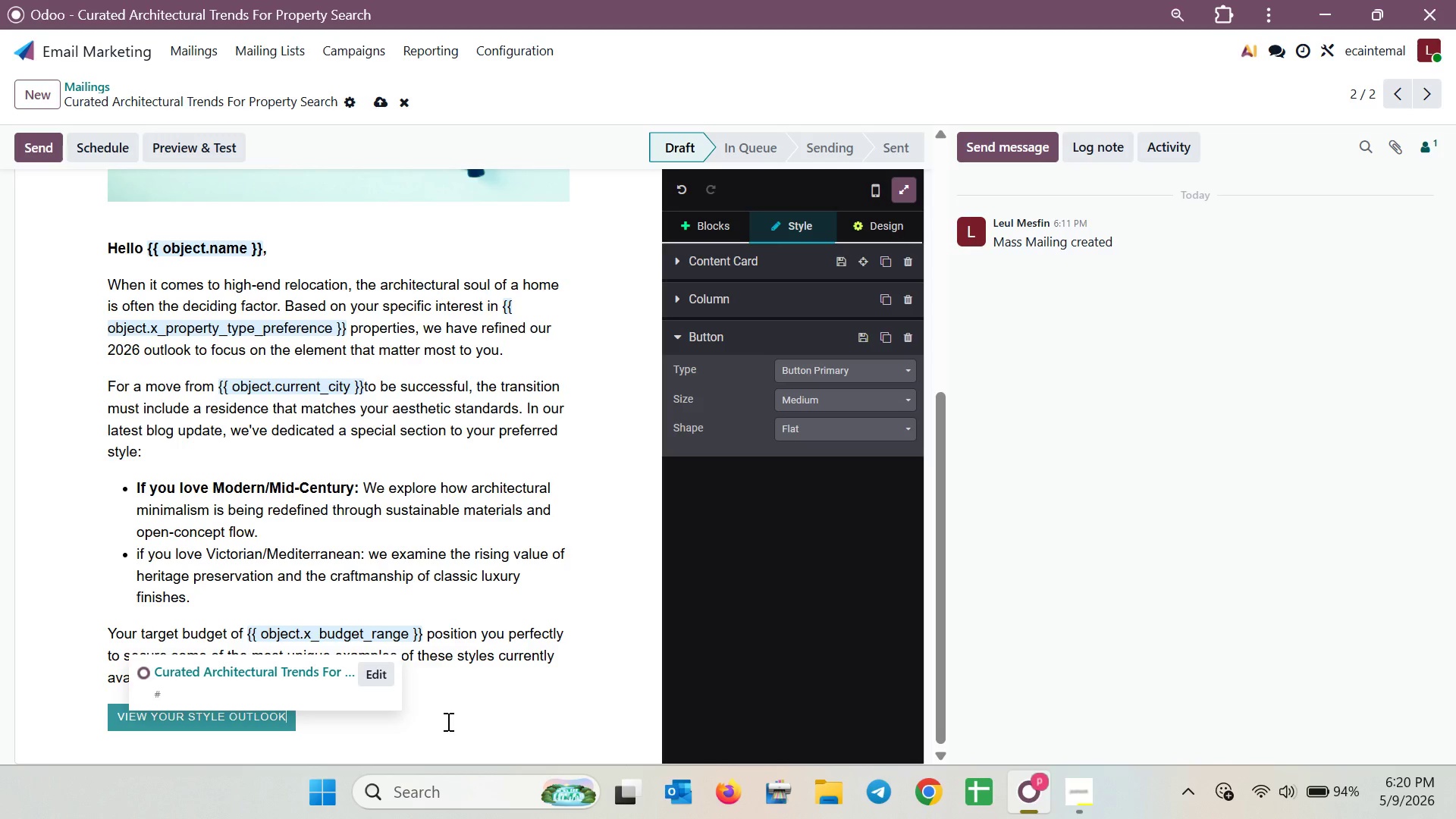 
left_click([447, 721])
 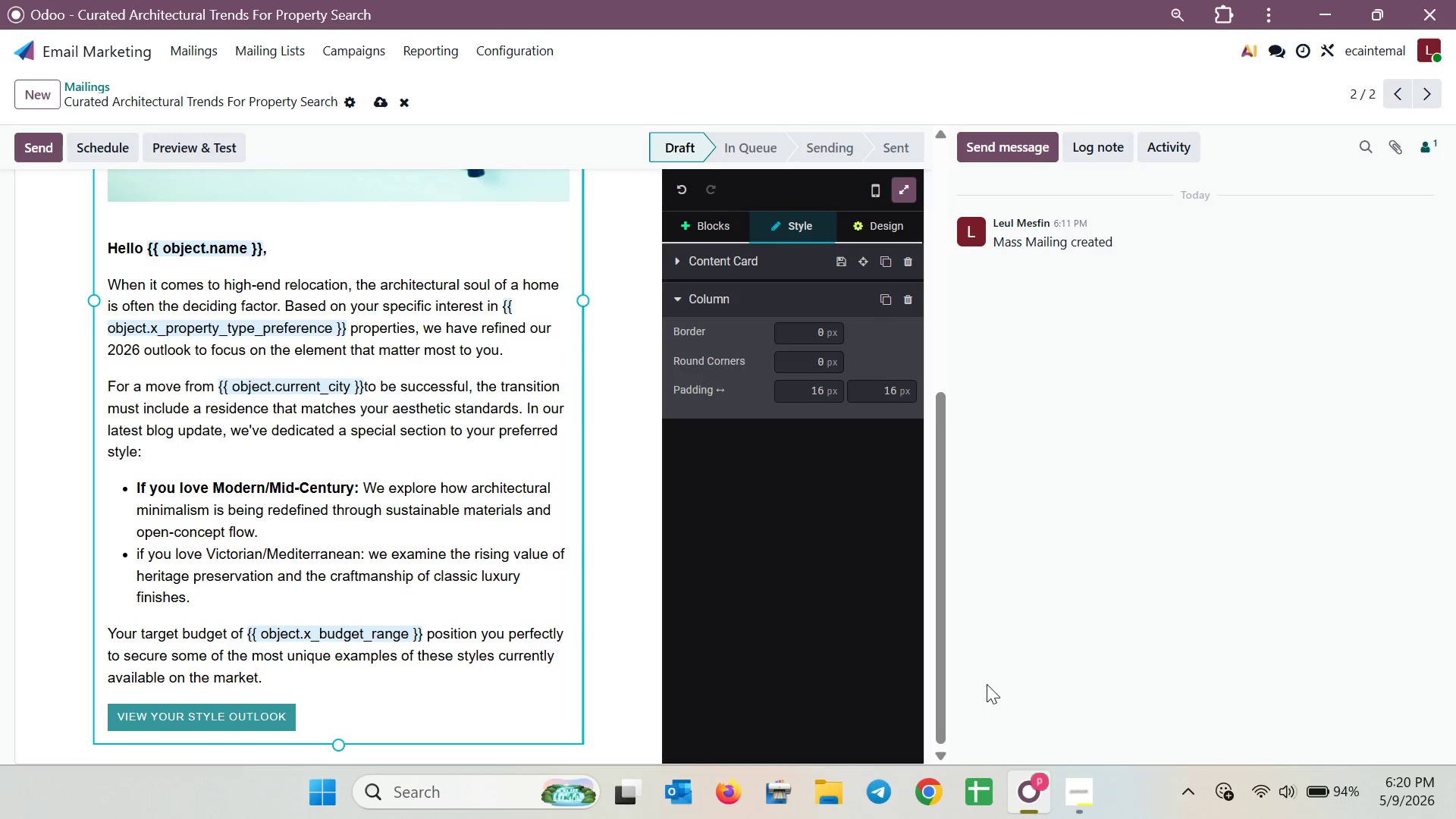 
left_click([1067, 783])